 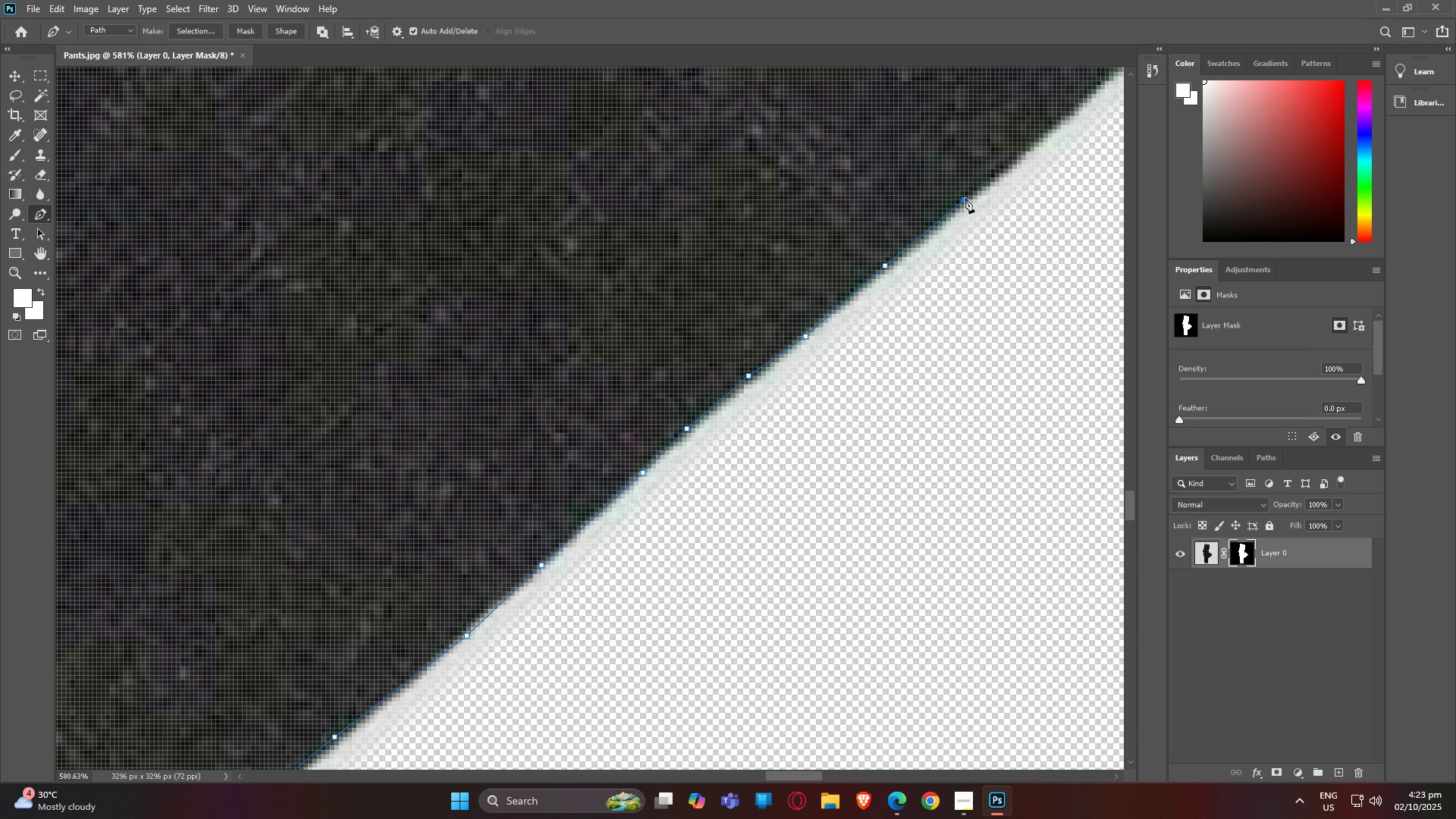 
left_click([965, 198])
 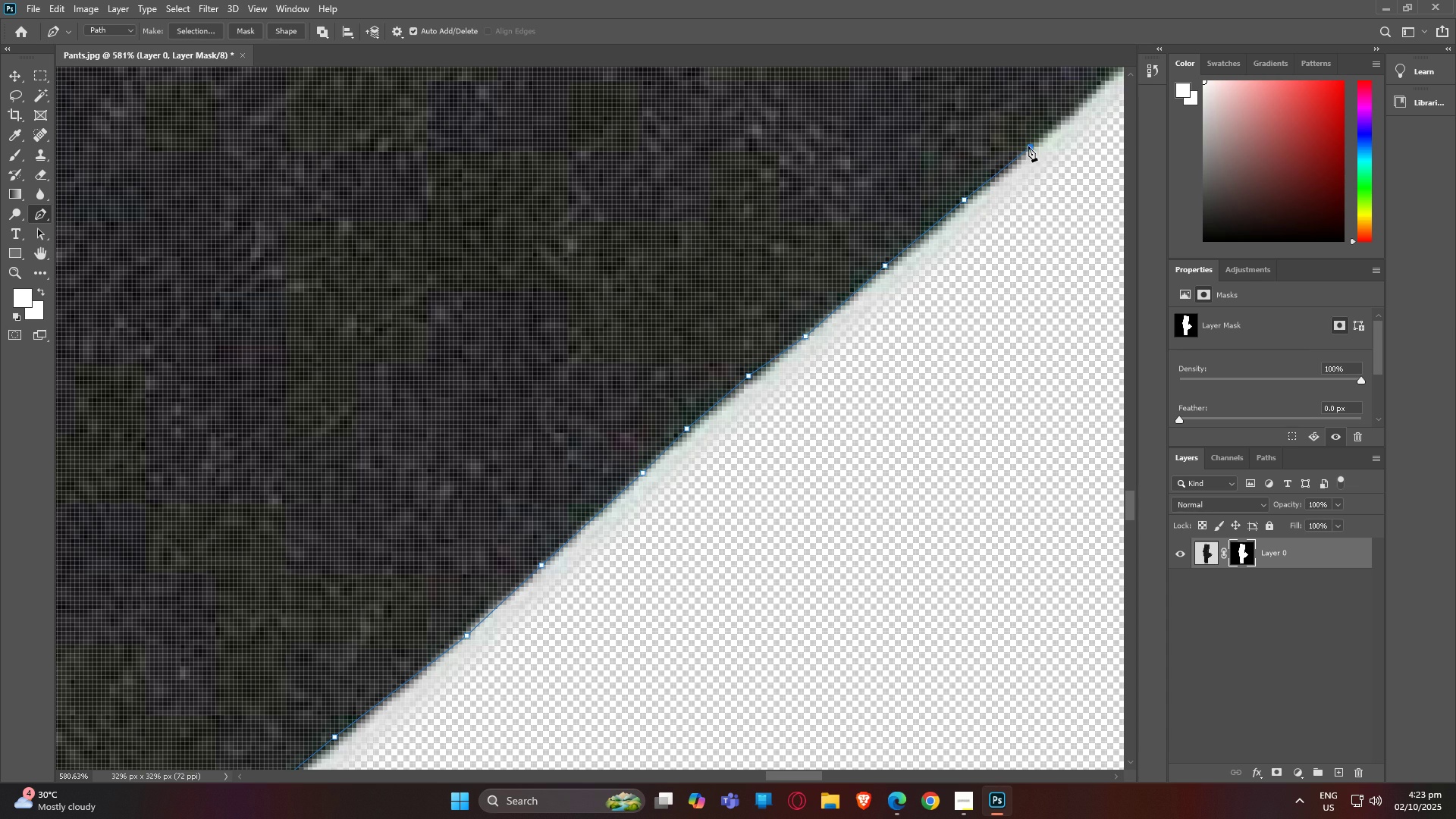 
left_click([1028, 146])
 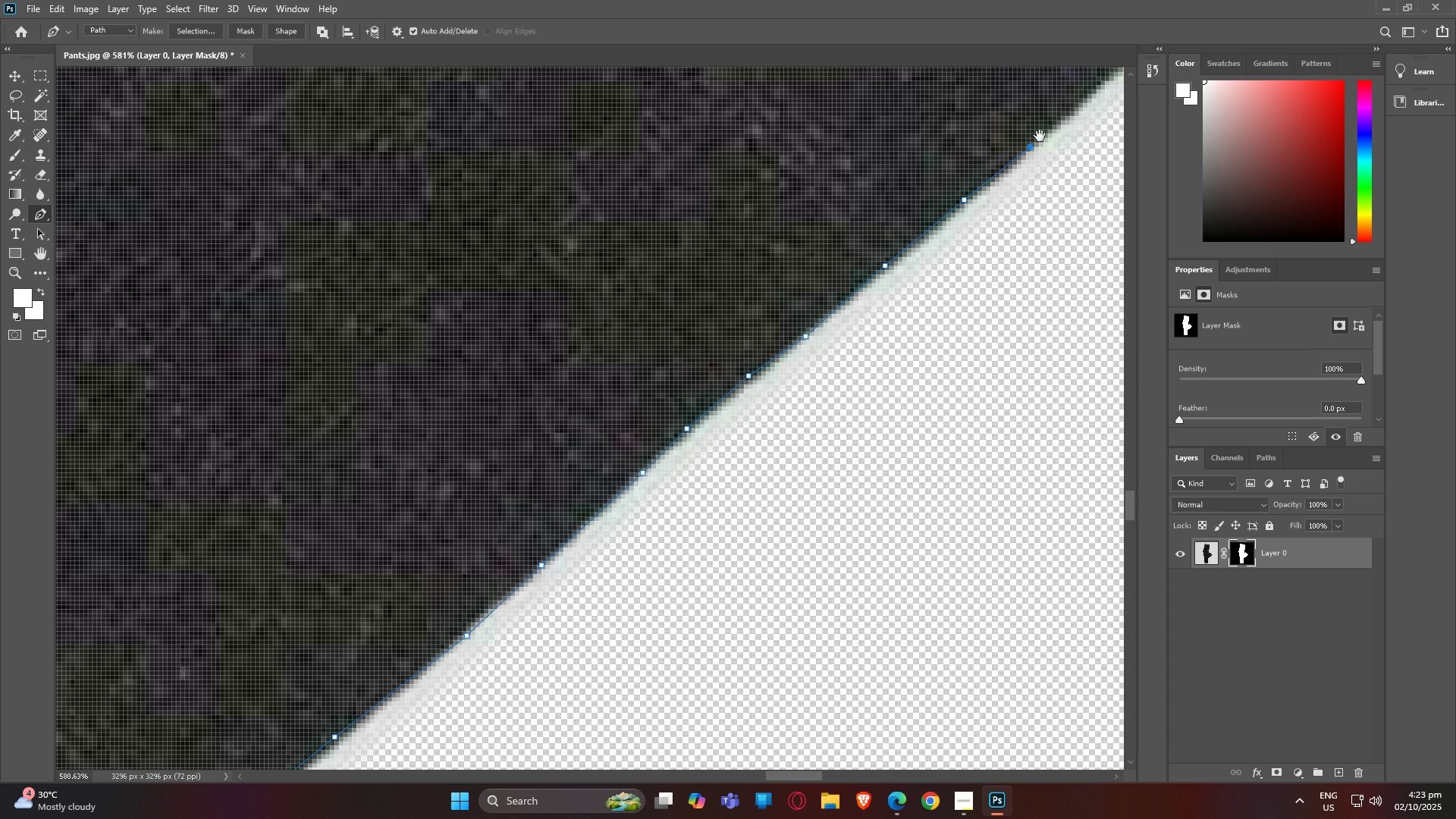 
type(hhp)
 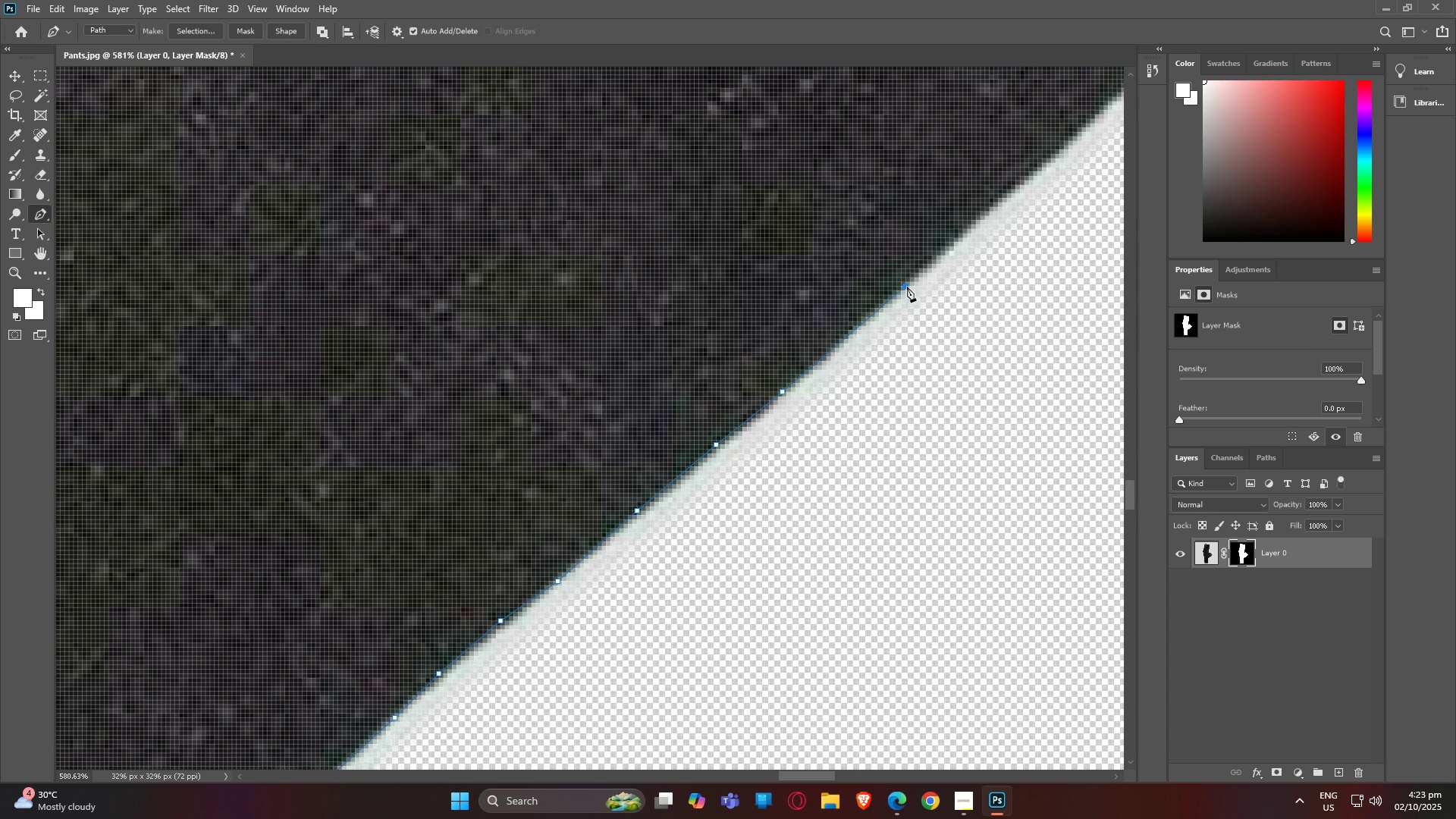 
left_click([907, 287])
 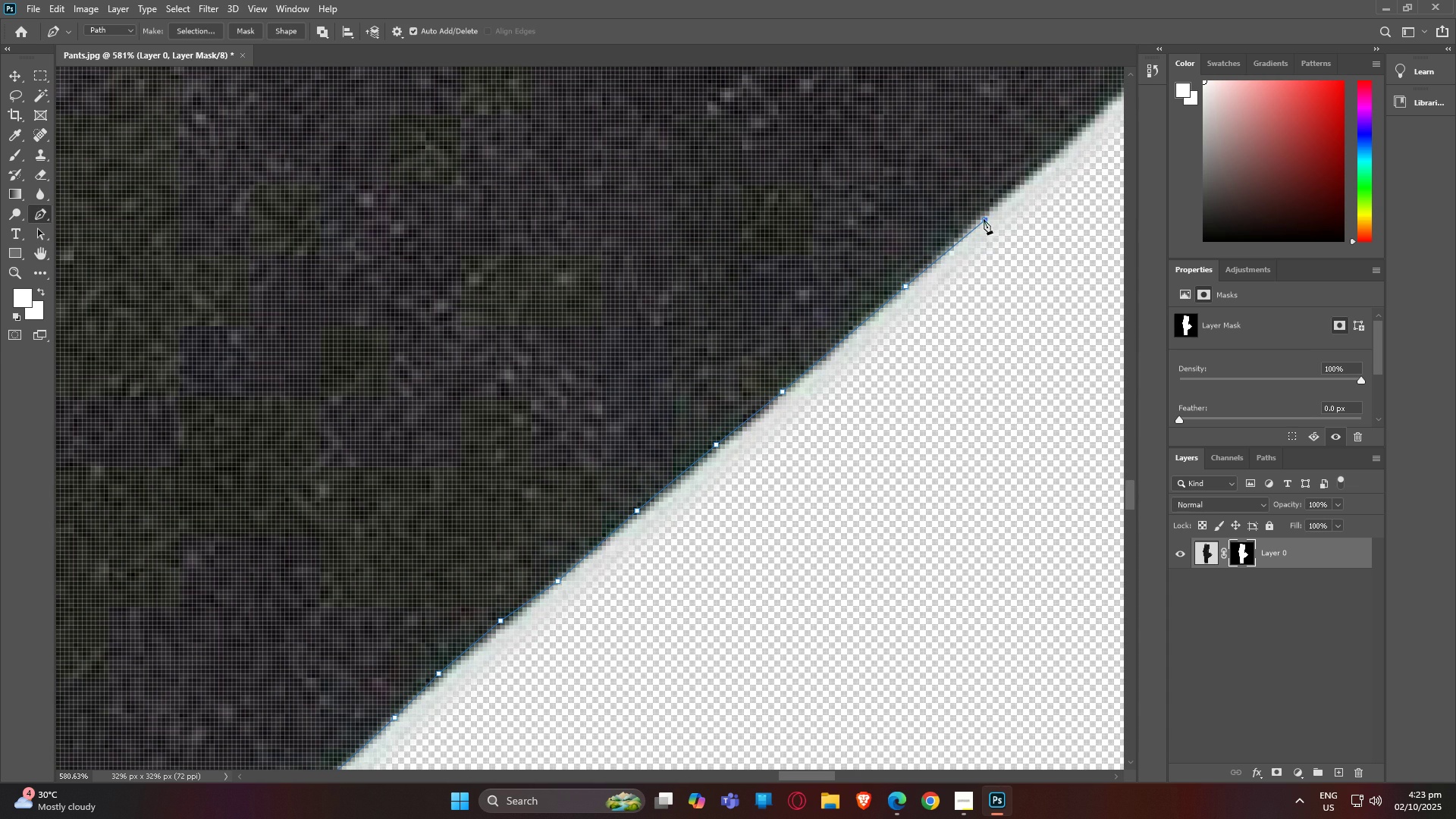 
left_click([984, 219])
 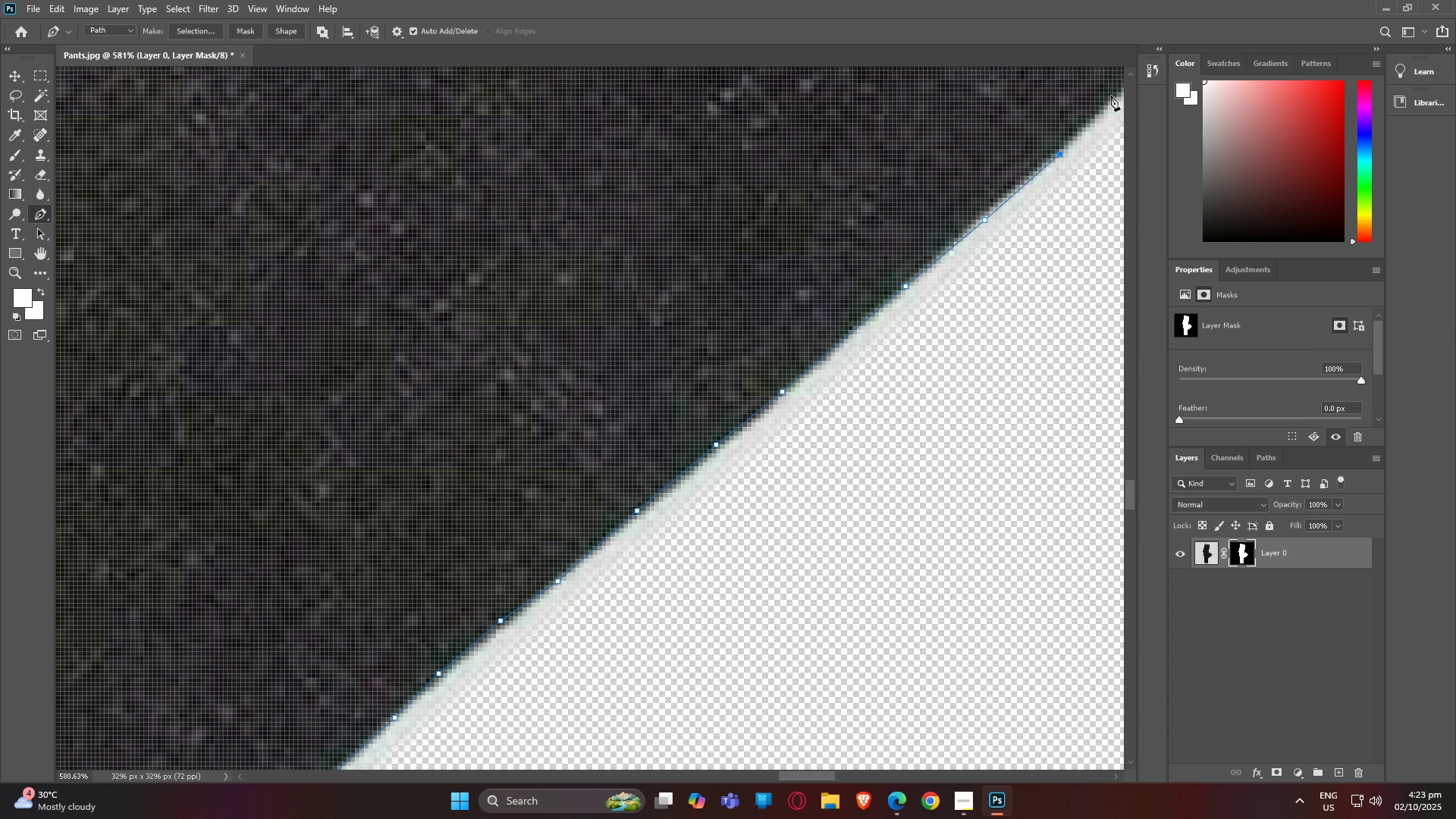 
type(hp)
 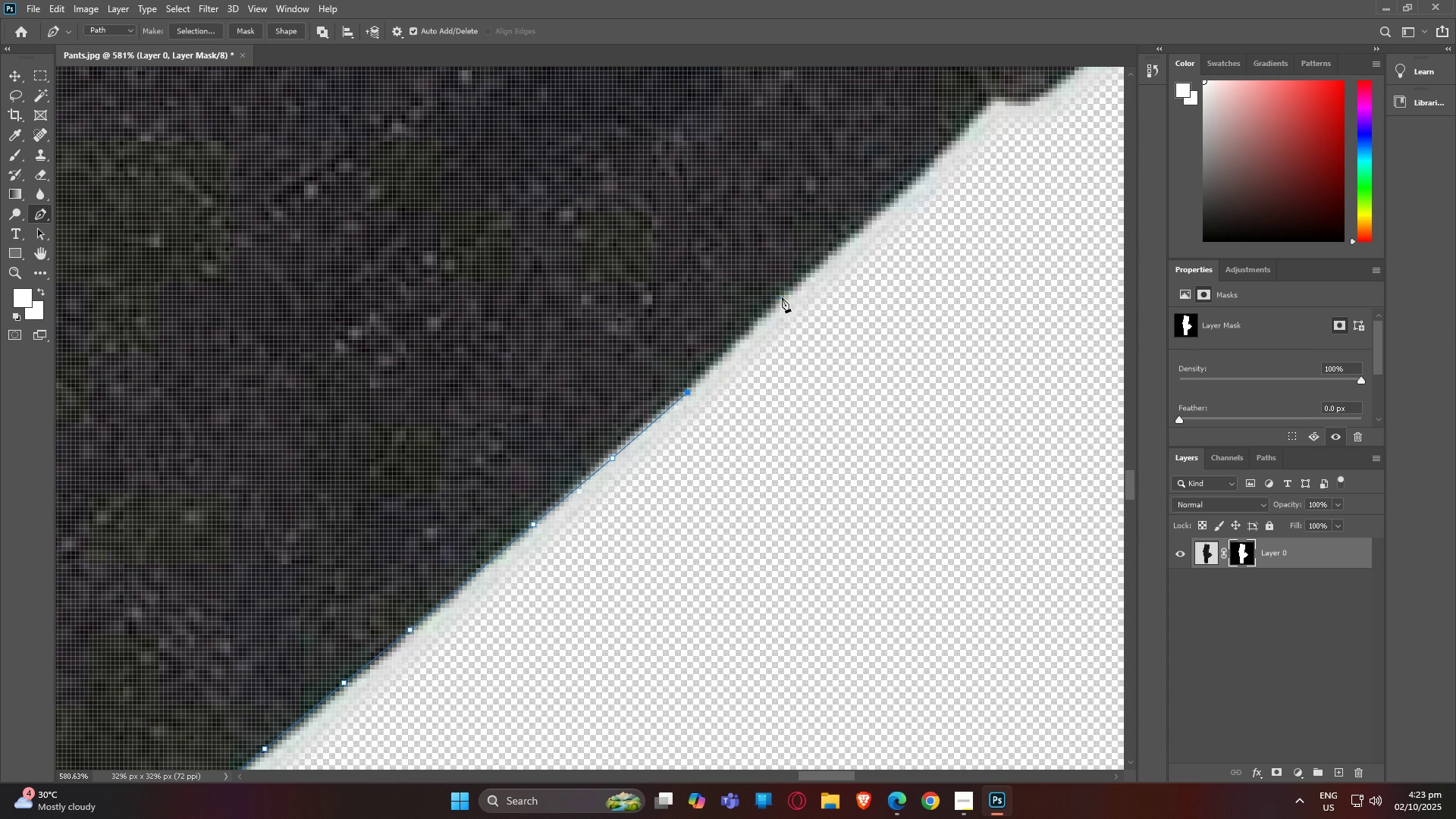 
left_click([782, 297])
 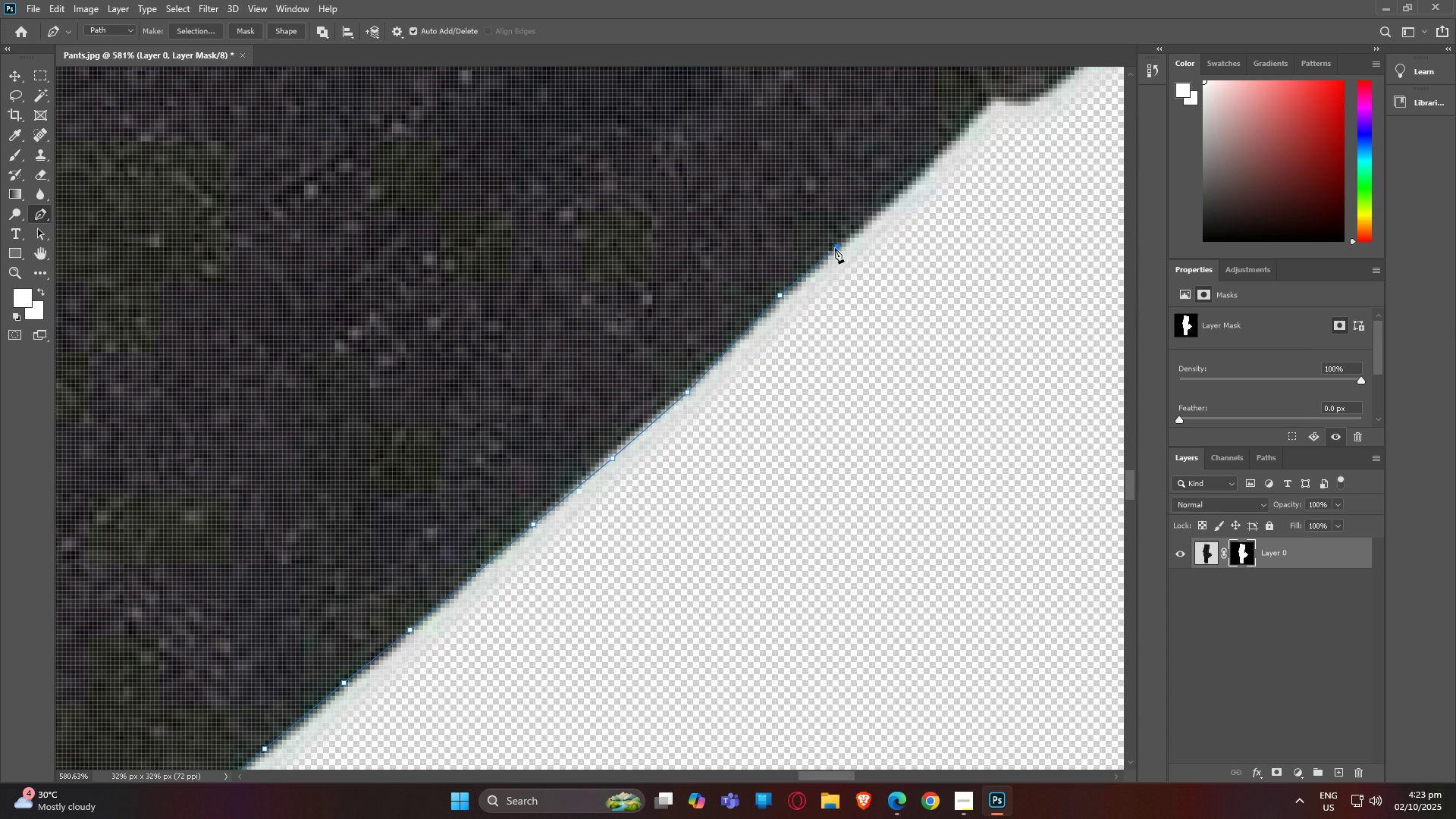 
left_click([835, 248])
 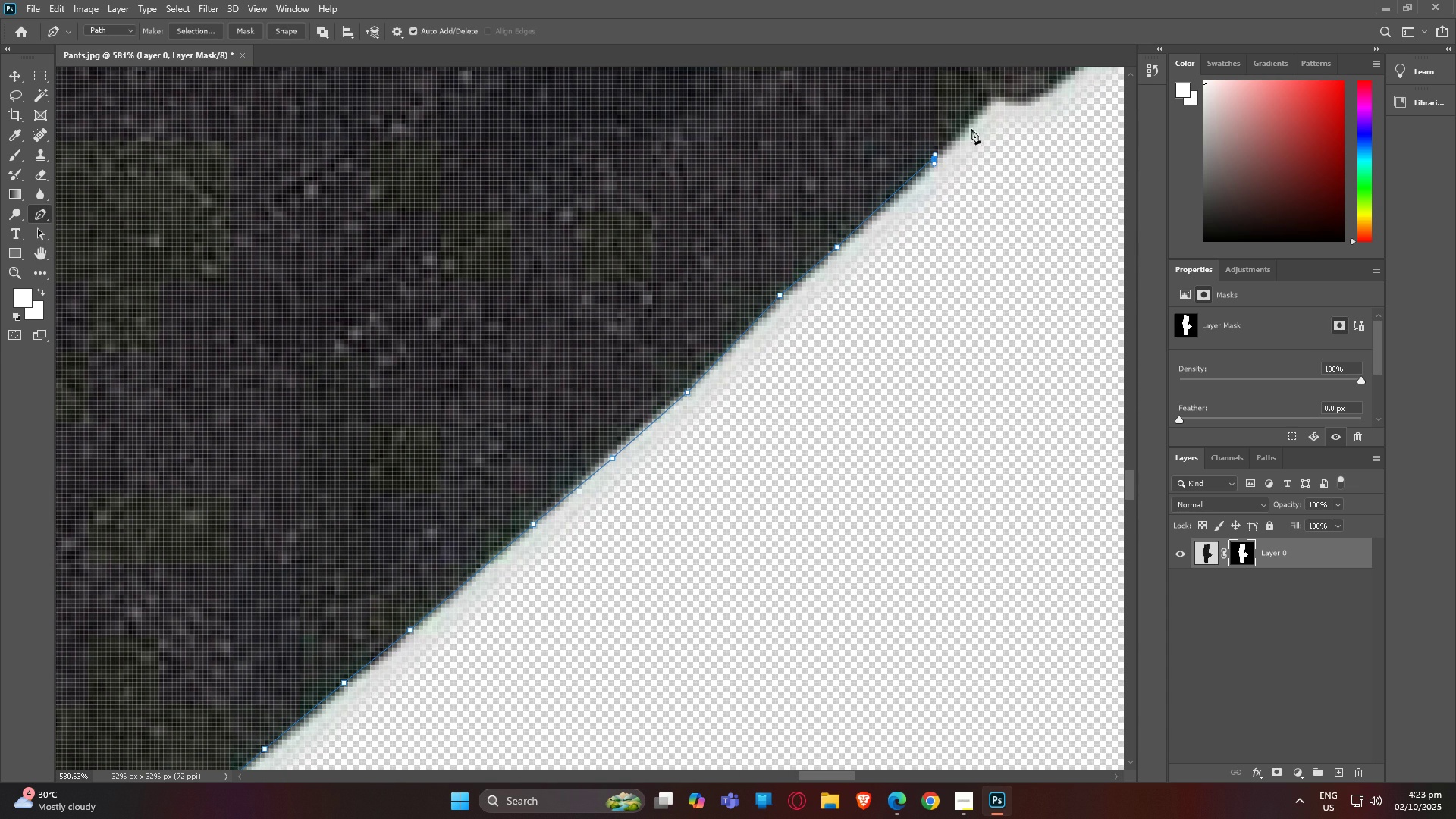 
left_click([986, 102])
 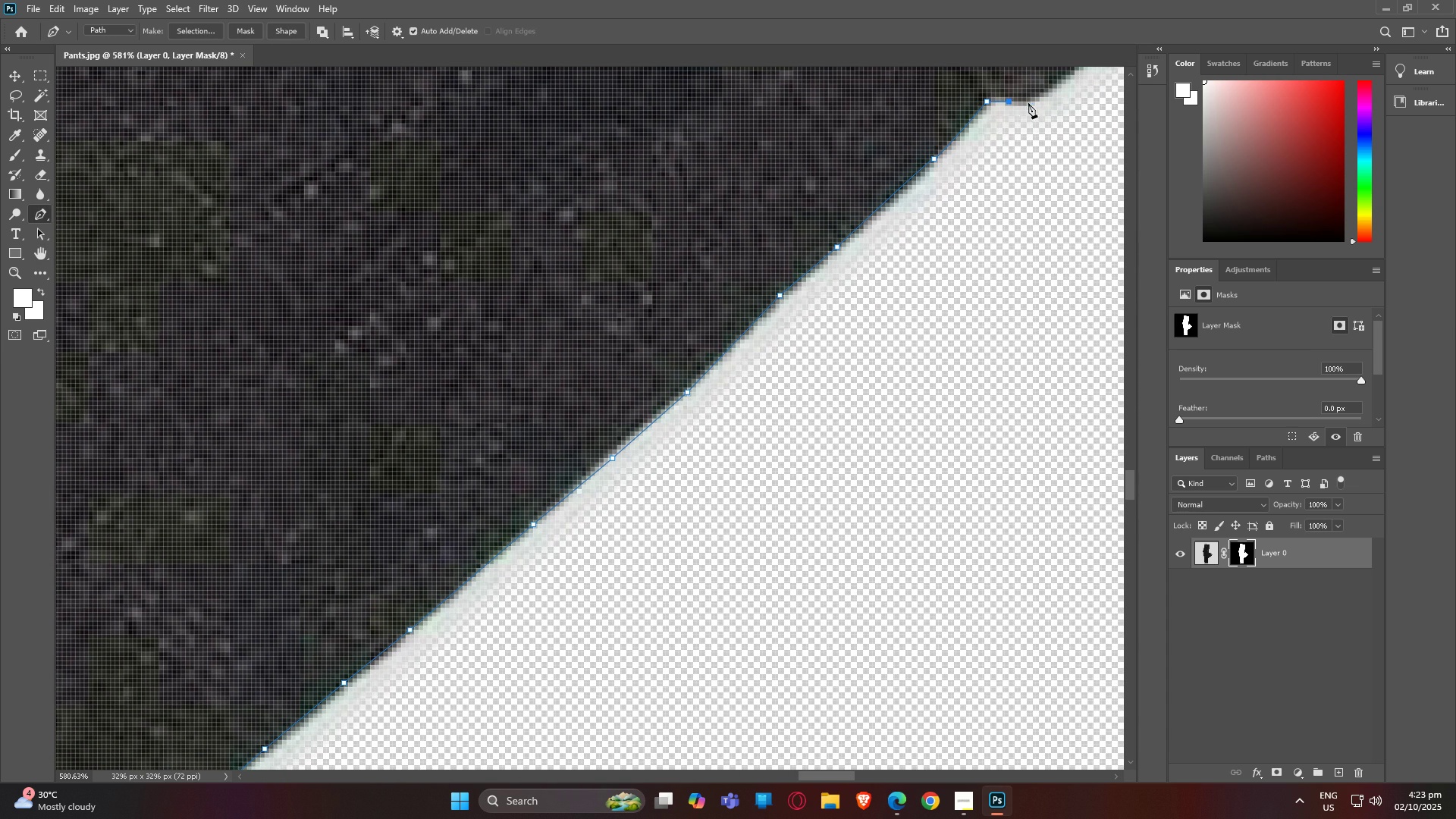 
double_click([1029, 103])
 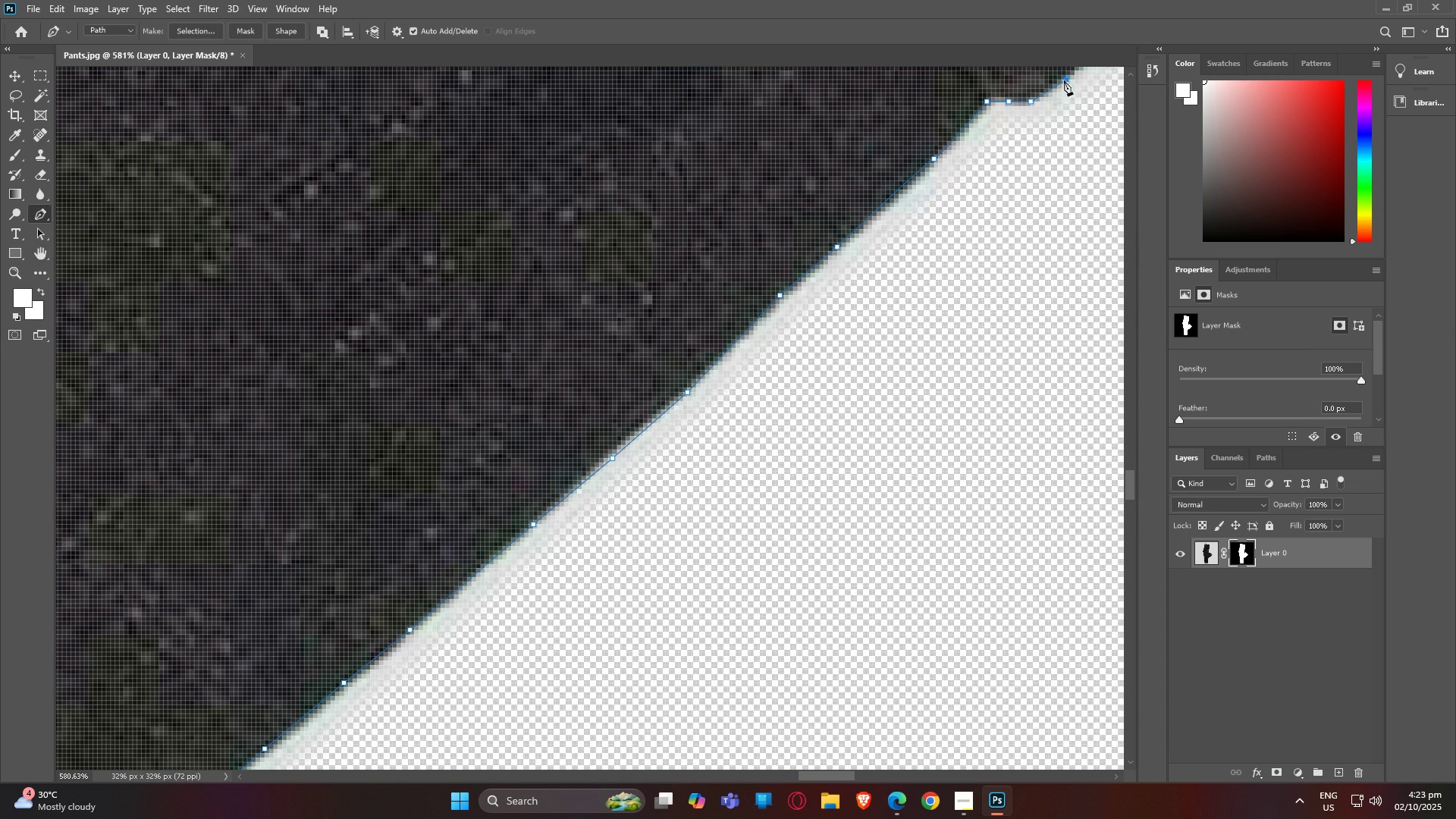 
left_click([1064, 80])
 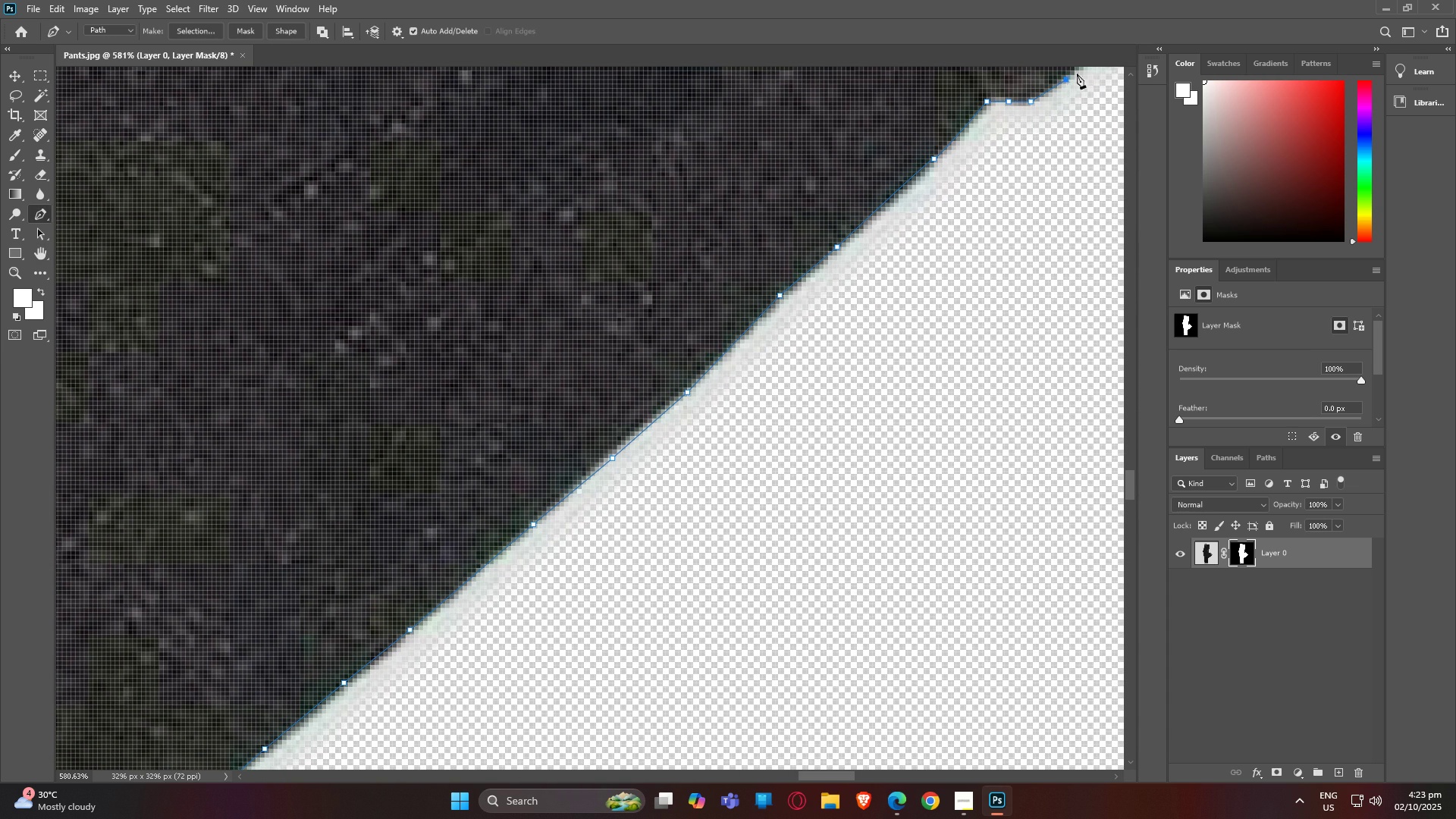 
type(hp)
 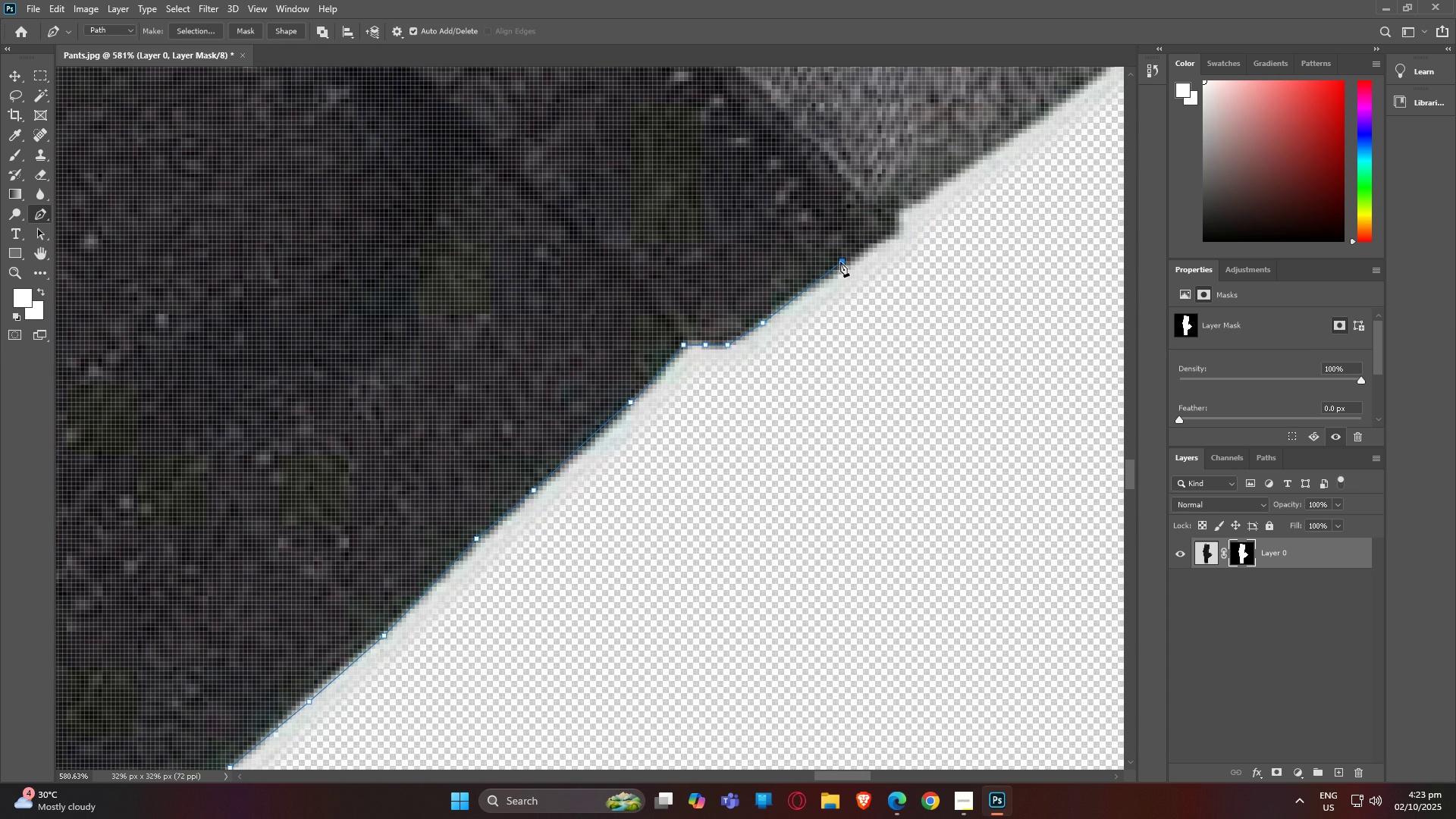 
left_click([840, 262])
 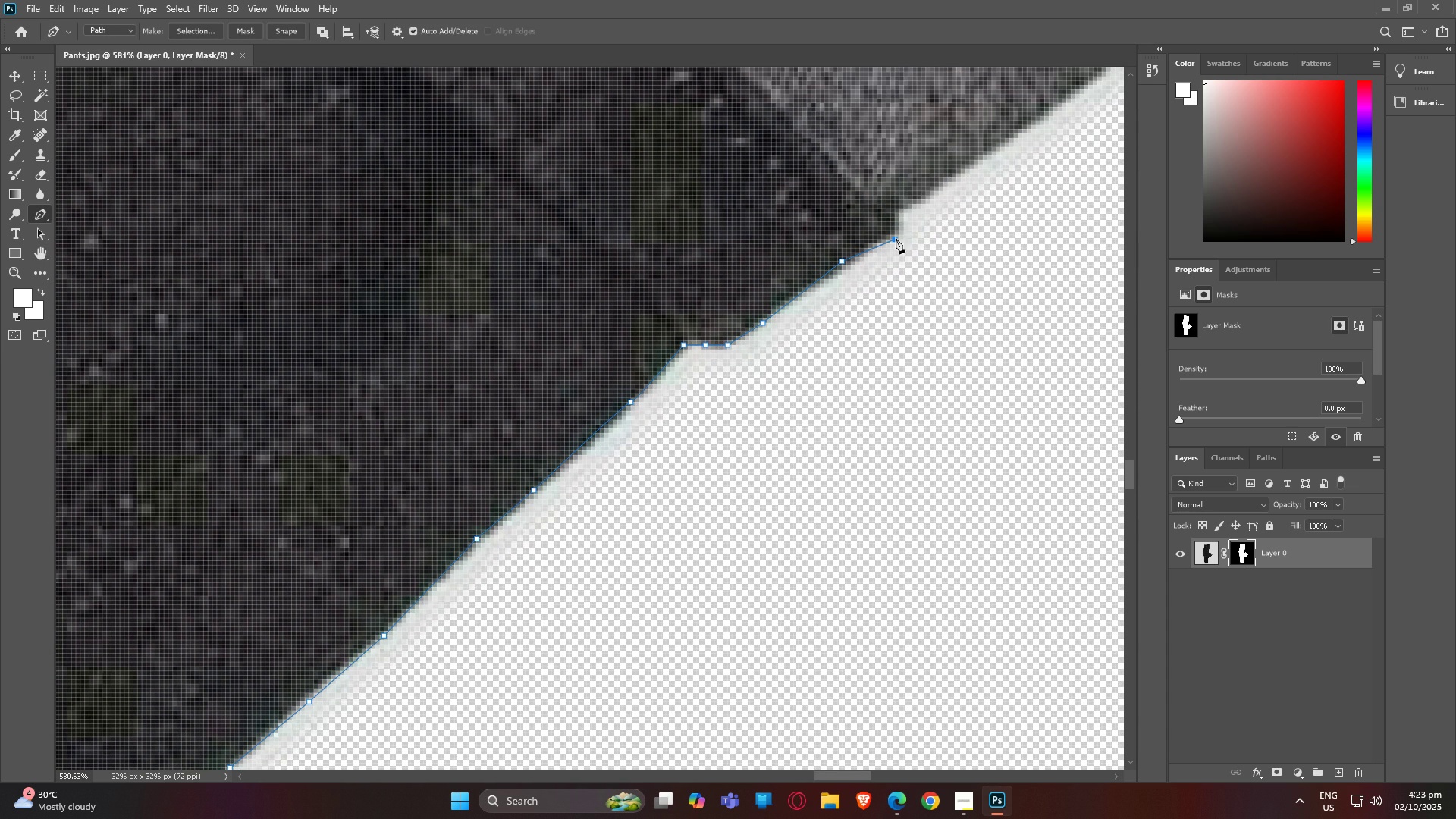 
left_click([896, 238])
 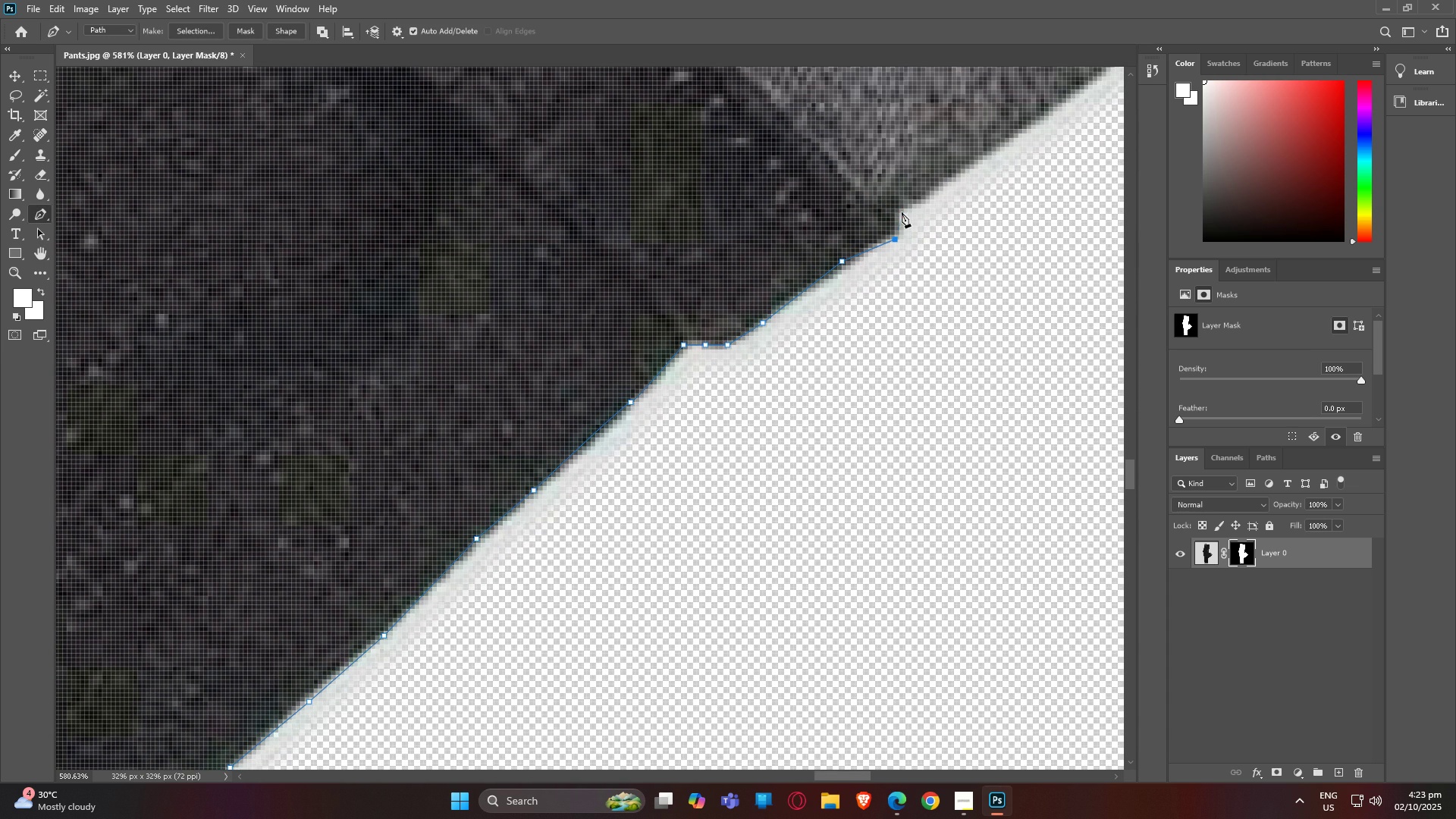 
left_click([902, 212])
 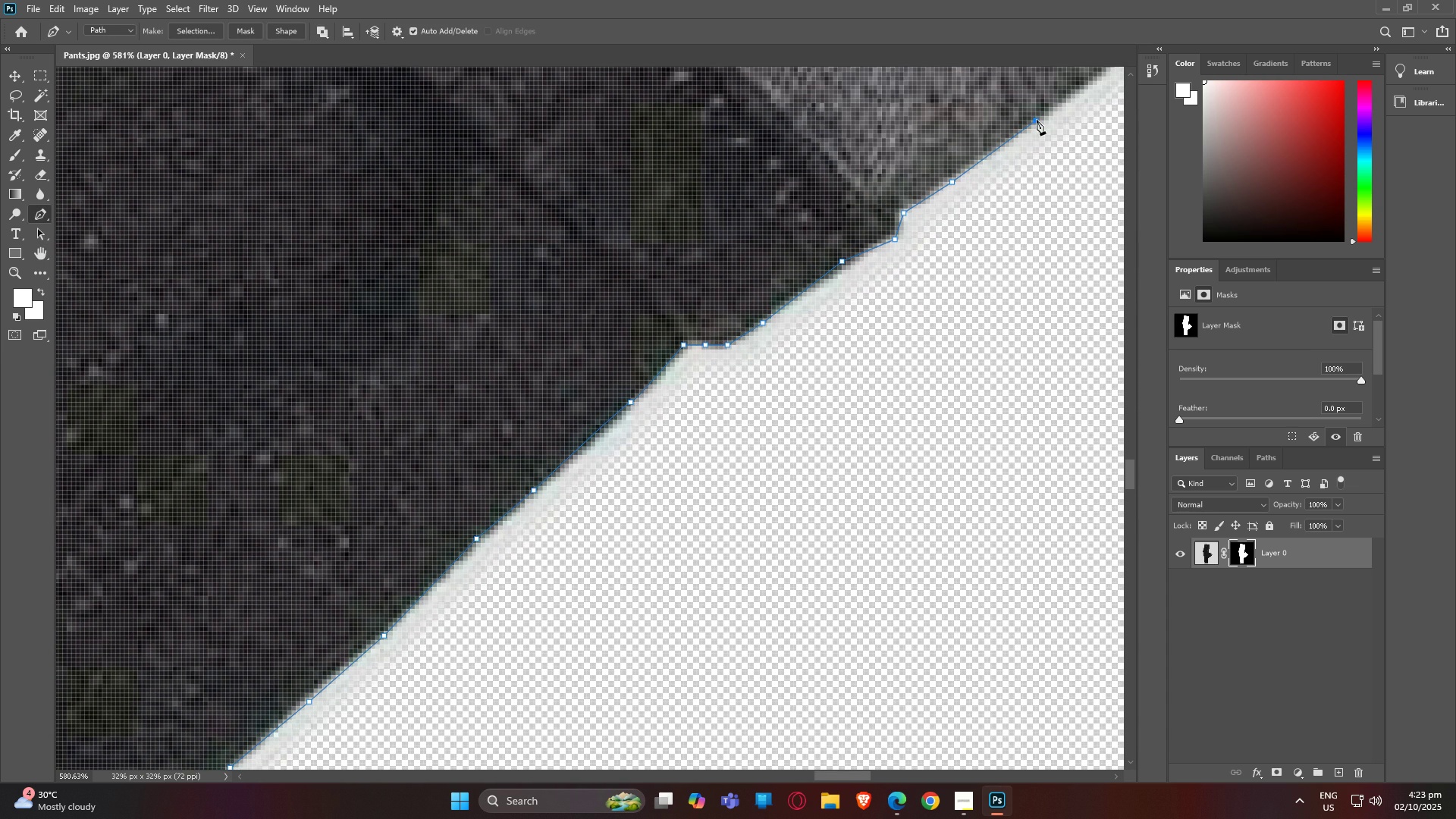 
double_click([1037, 120])
 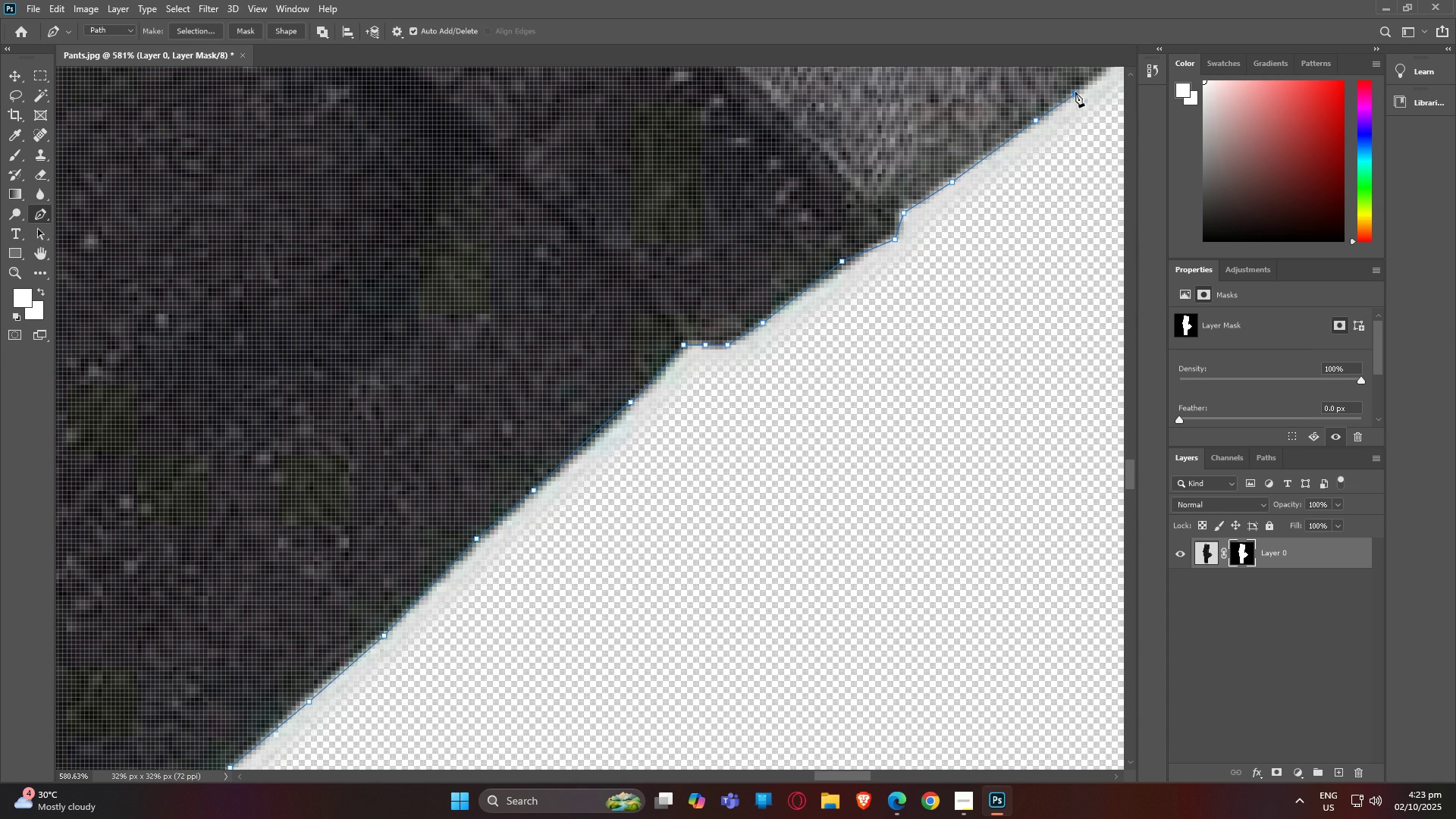 
left_click([1075, 92])
 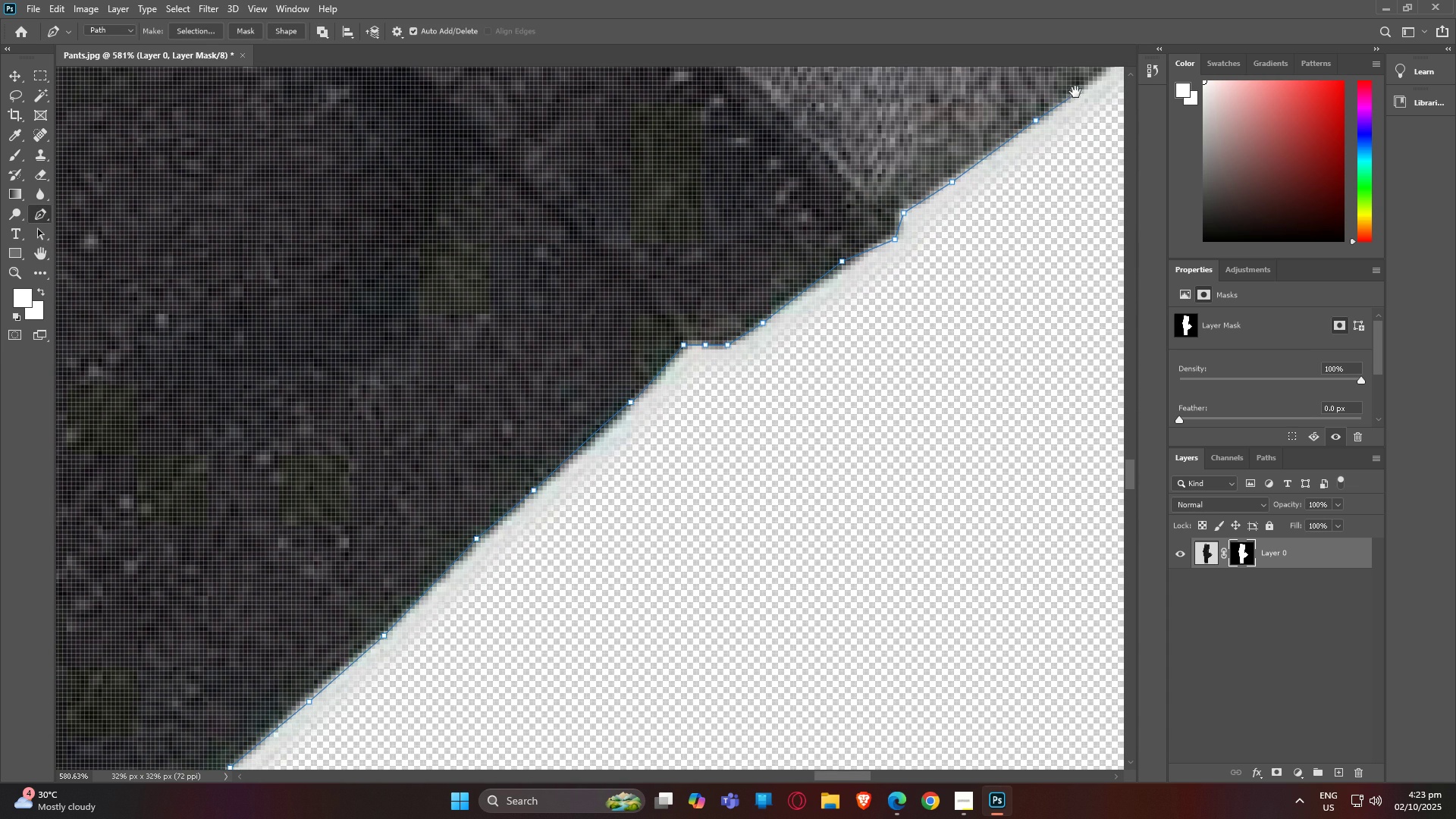 
type(hp)
 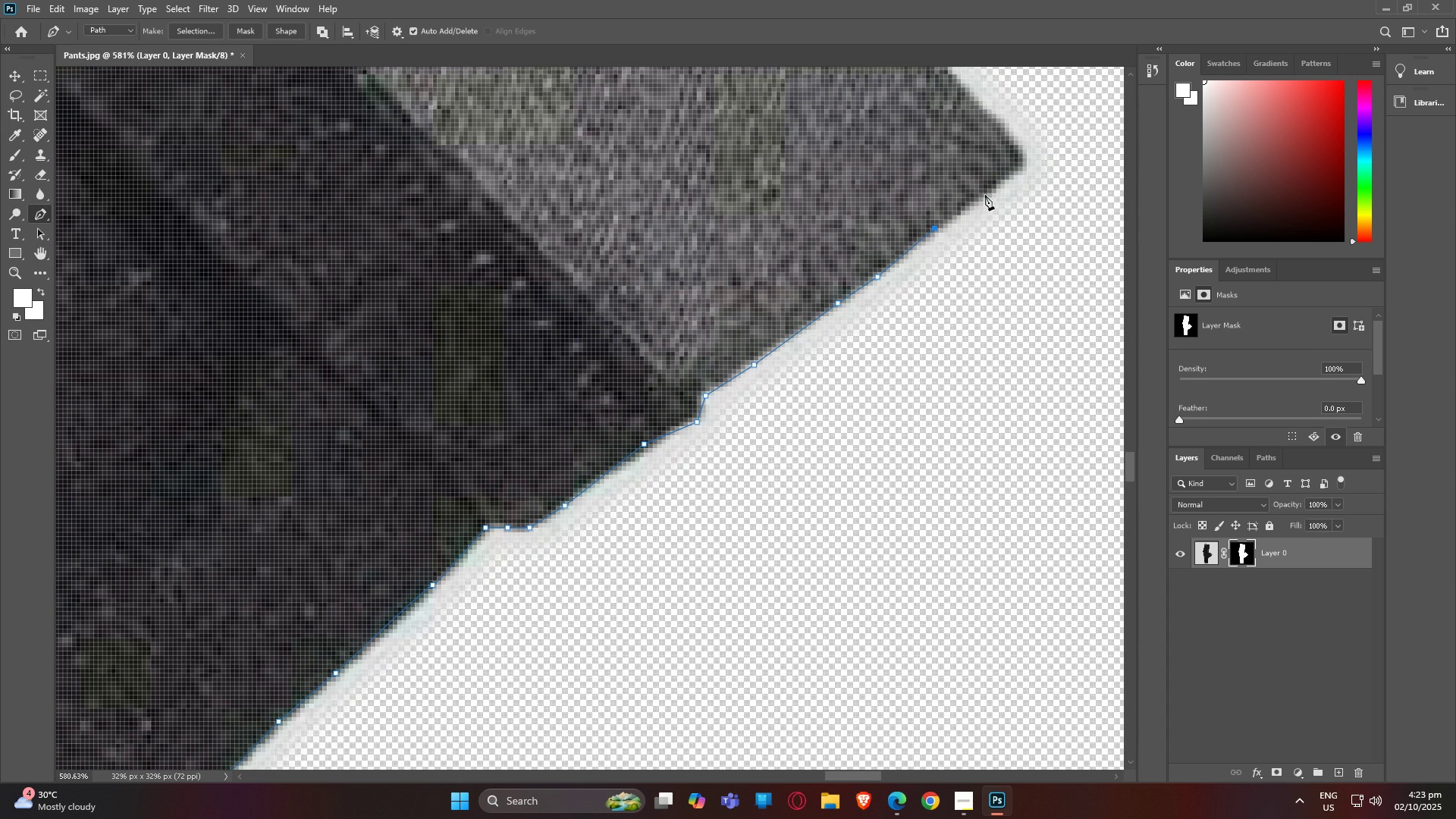 
double_click([985, 195])
 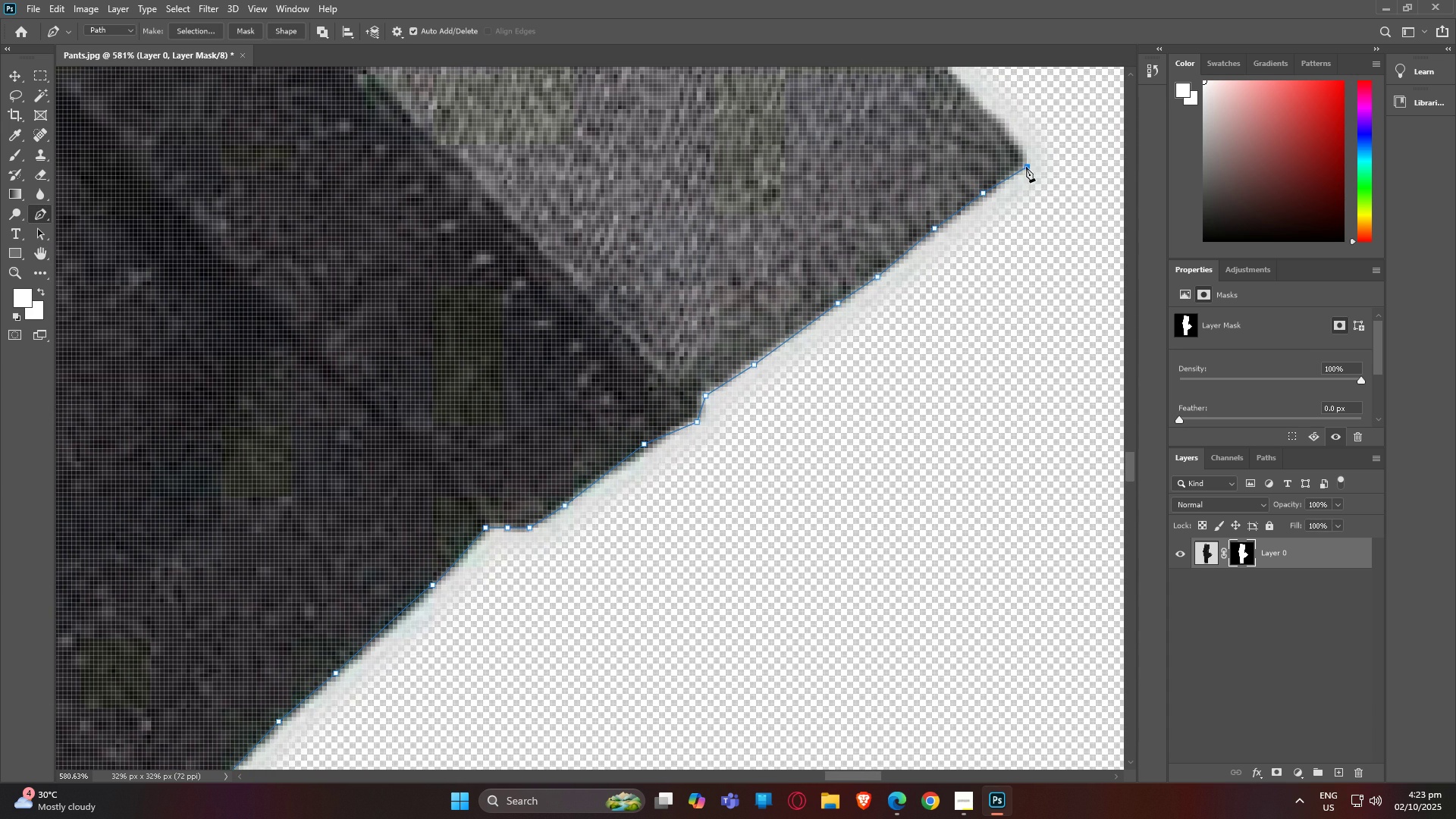 
triple_click([1026, 167])
 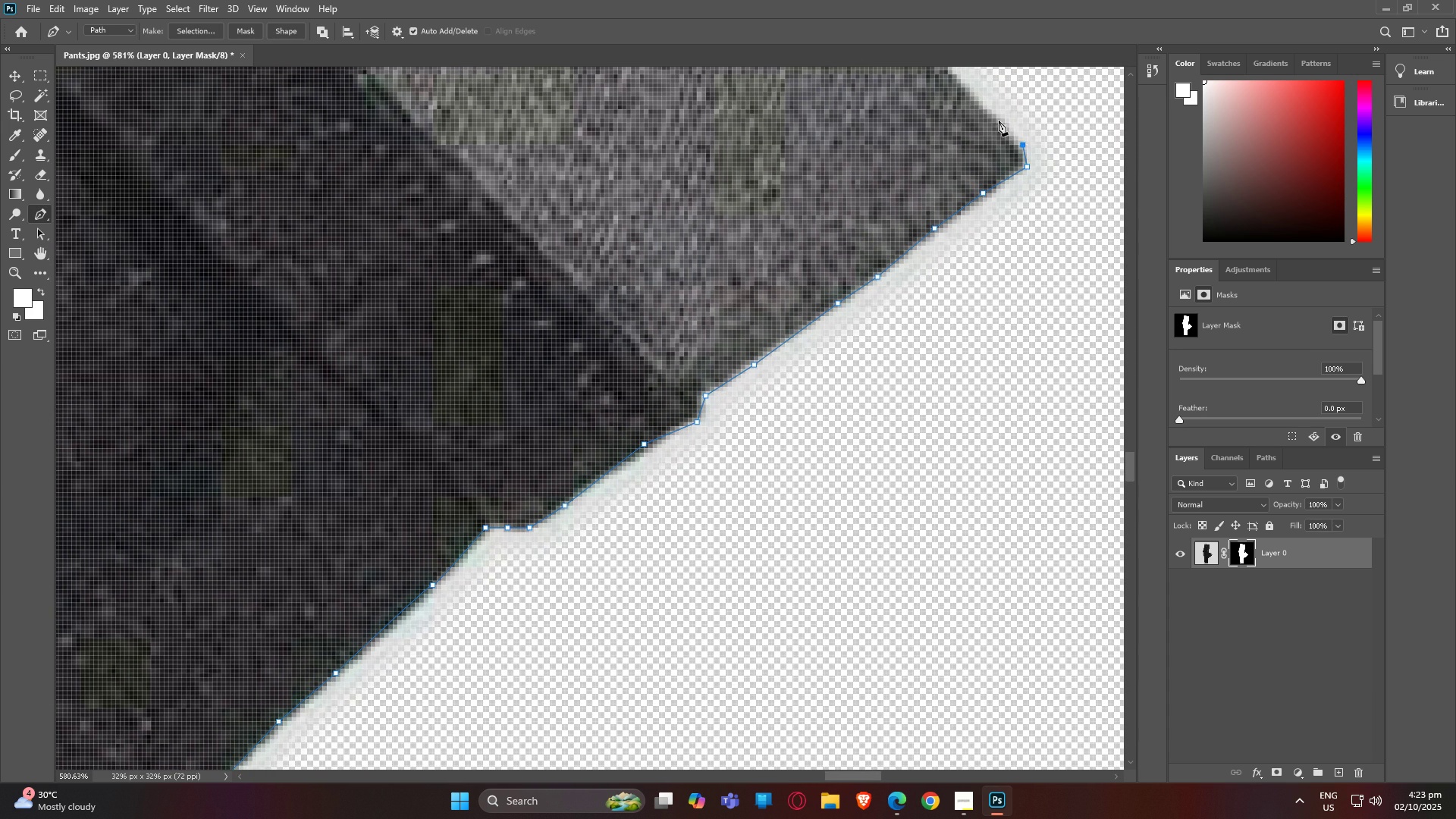 
double_click([998, 120])
 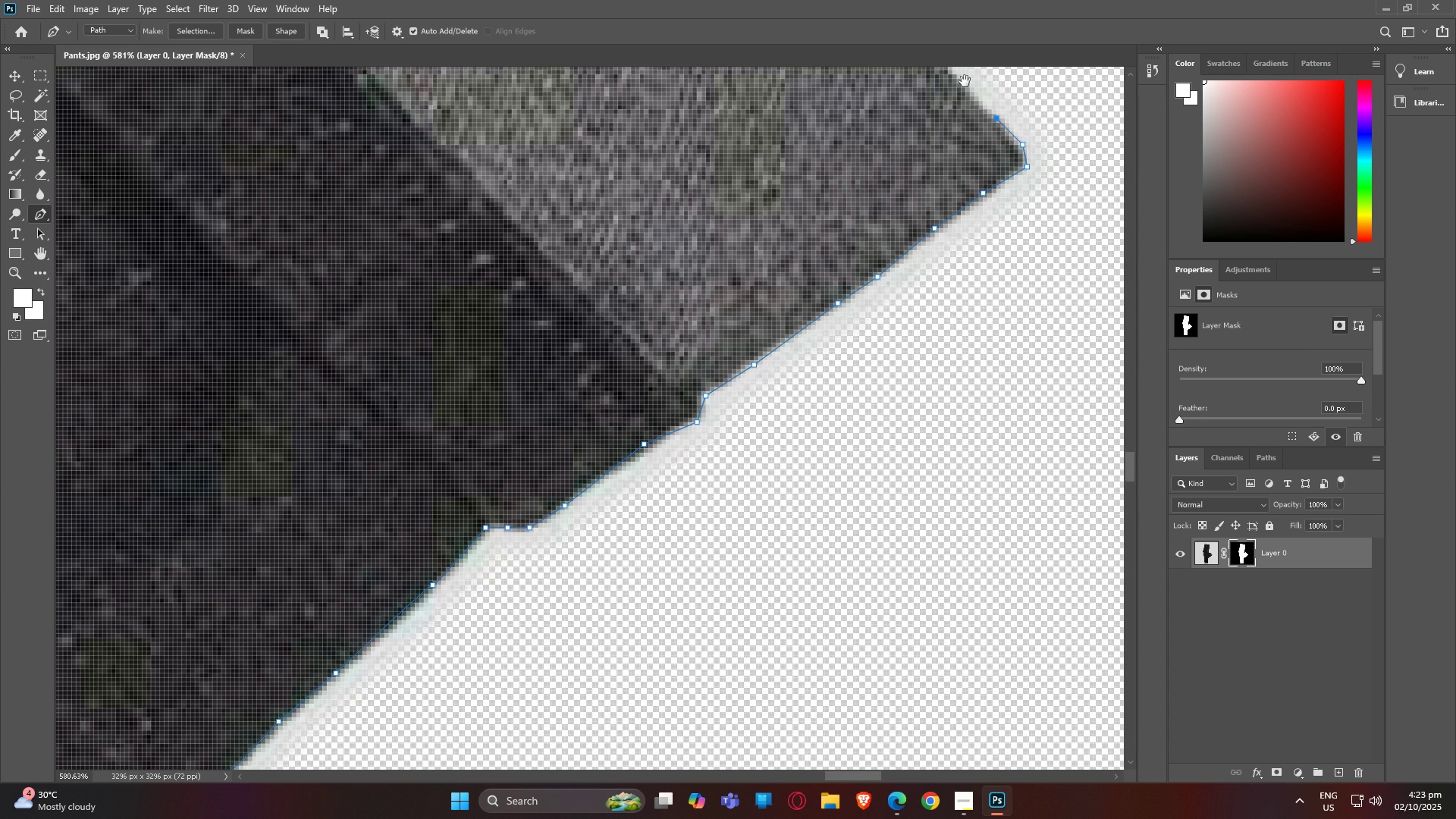 
type(hp)
 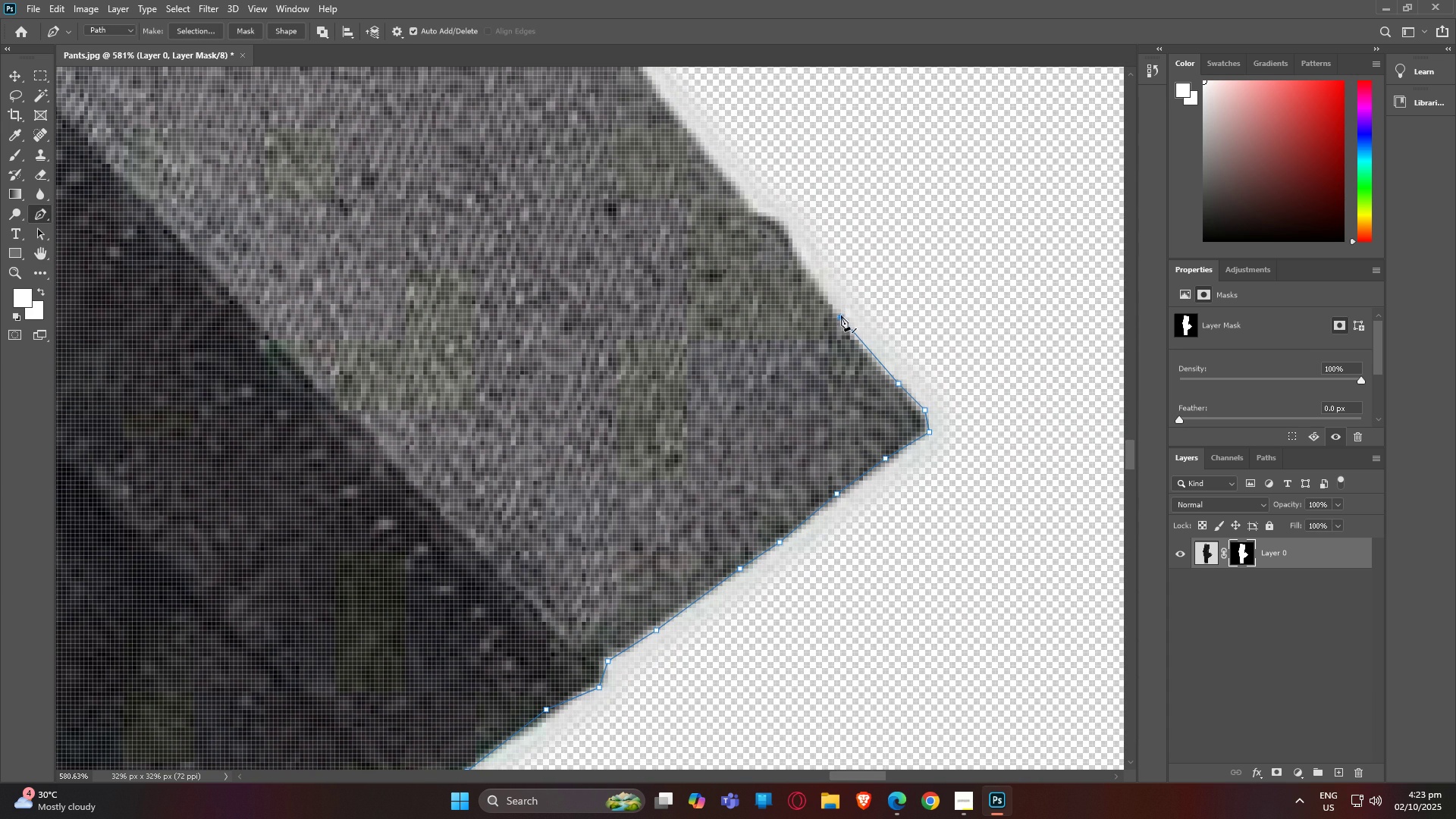 
double_click([822, 293])
 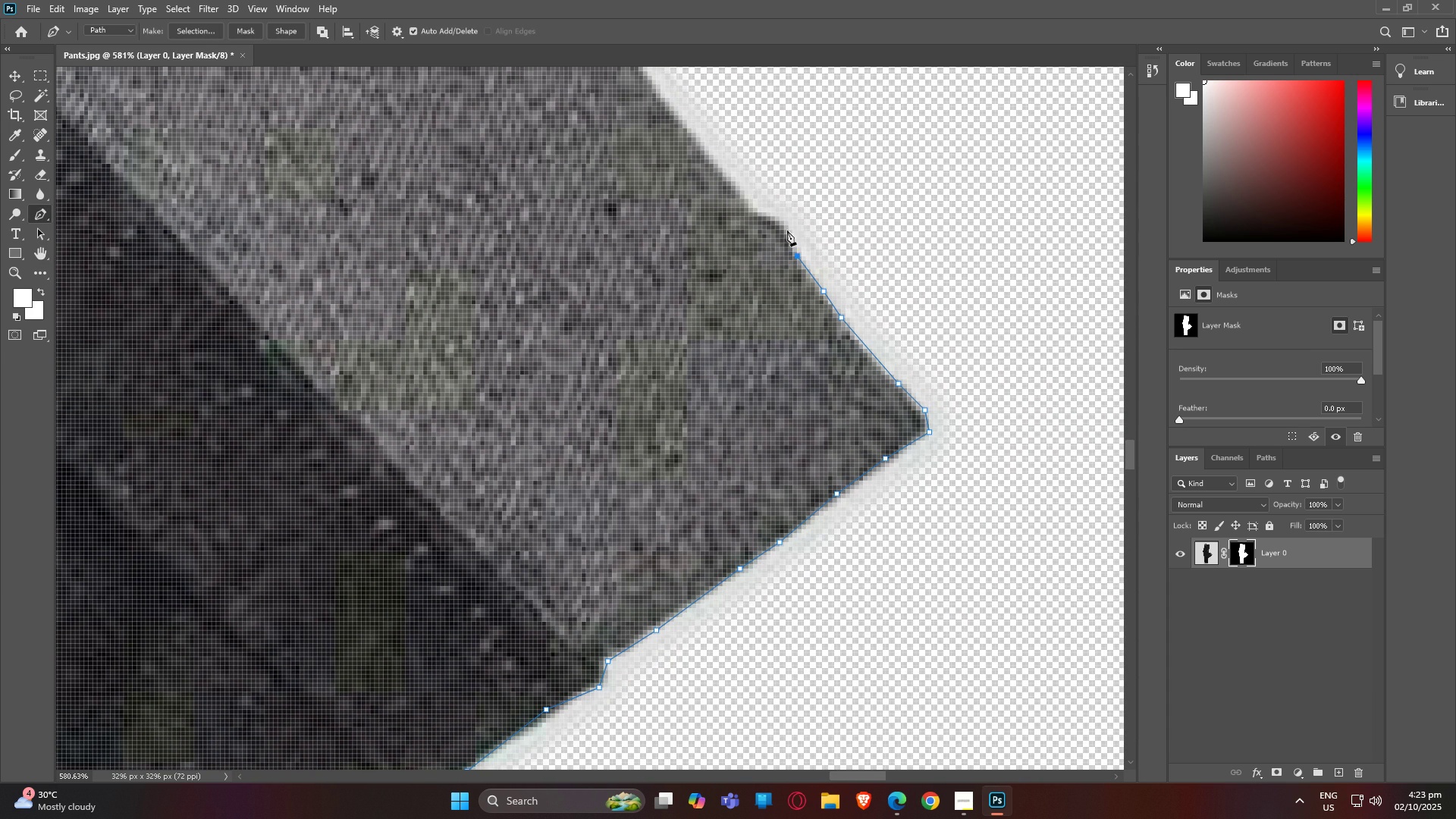 
double_click([787, 227])
 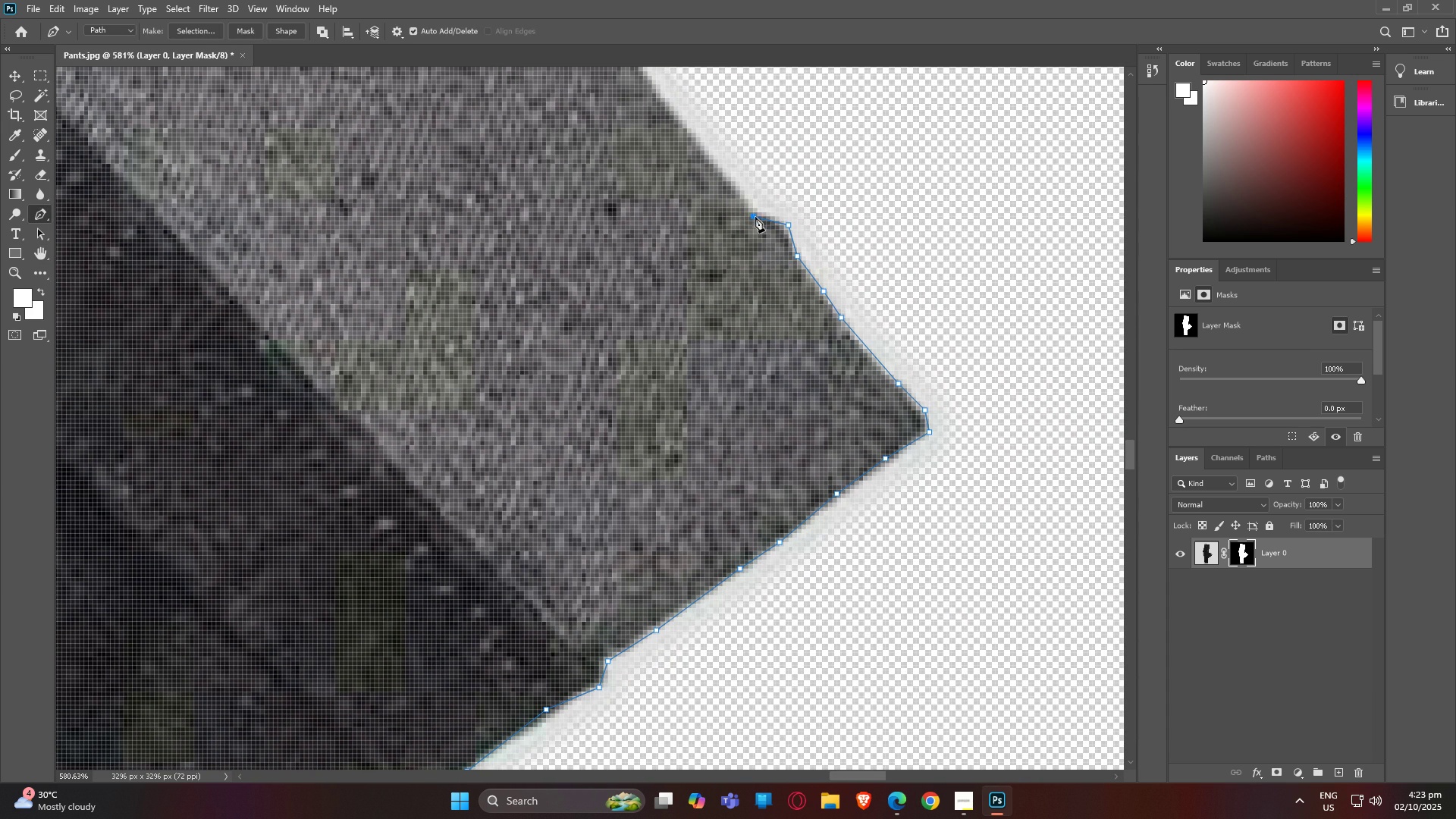 
triple_click([755, 217])
 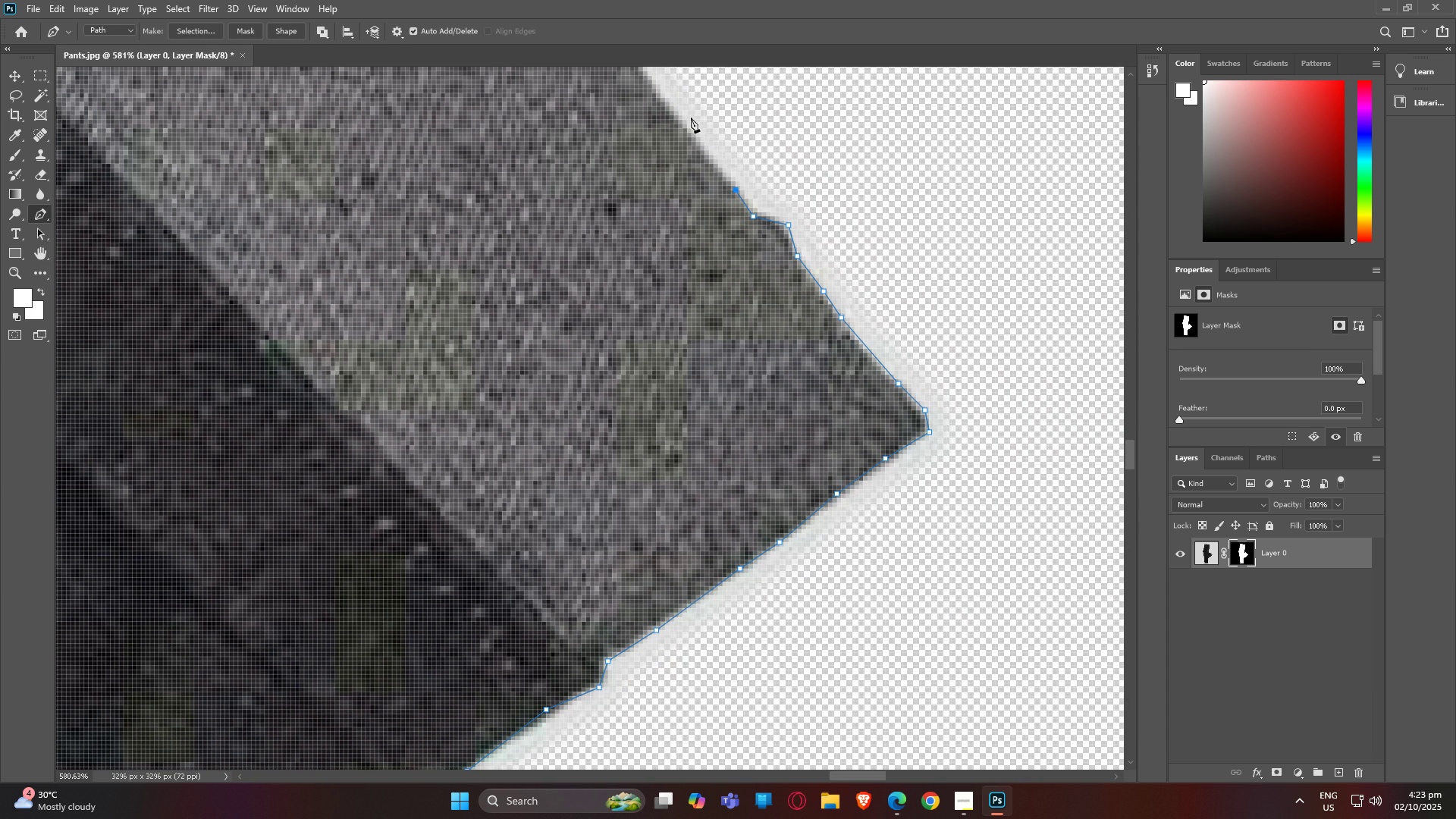 
left_click([682, 118])
 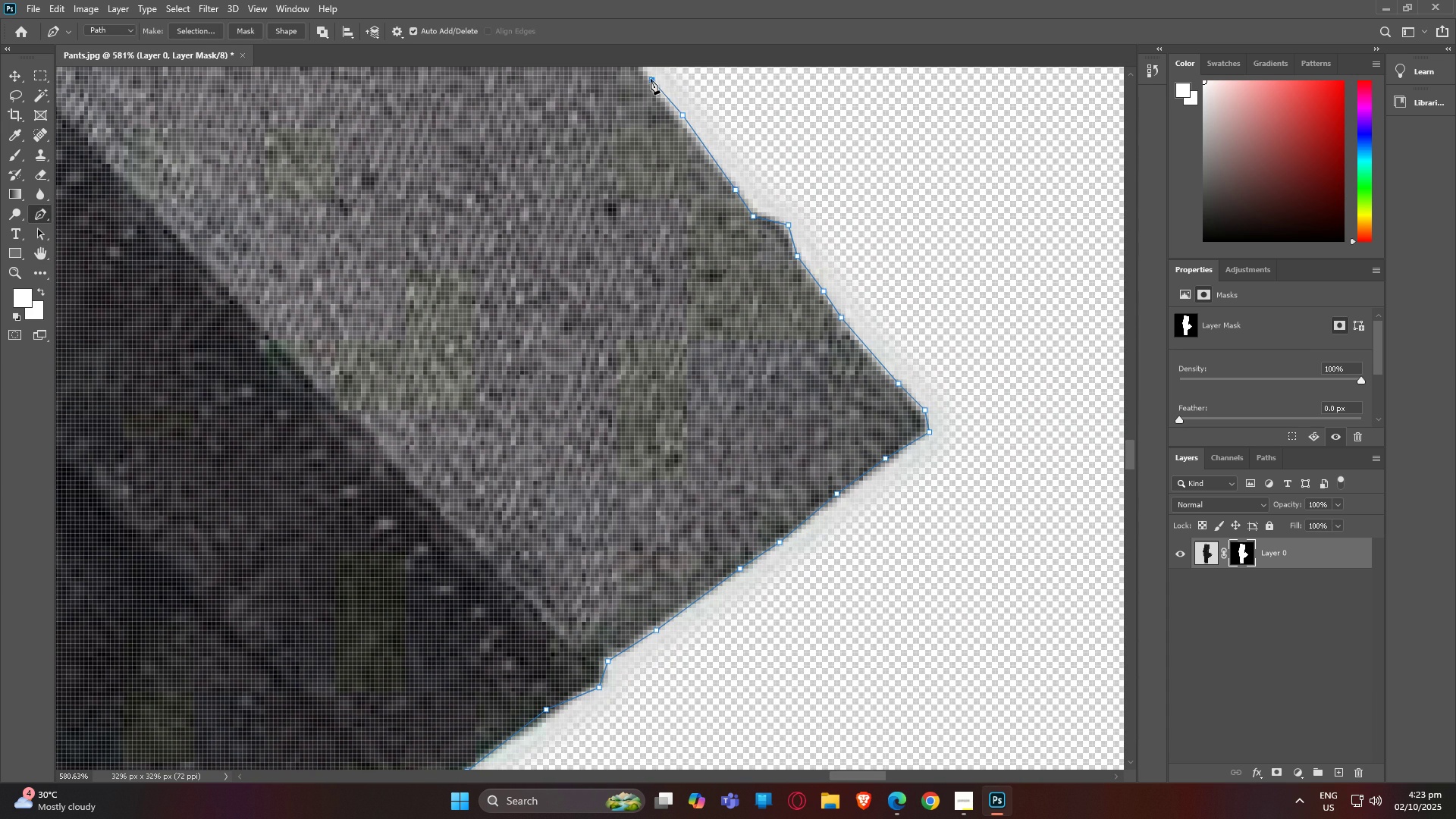 
left_click([651, 79])
 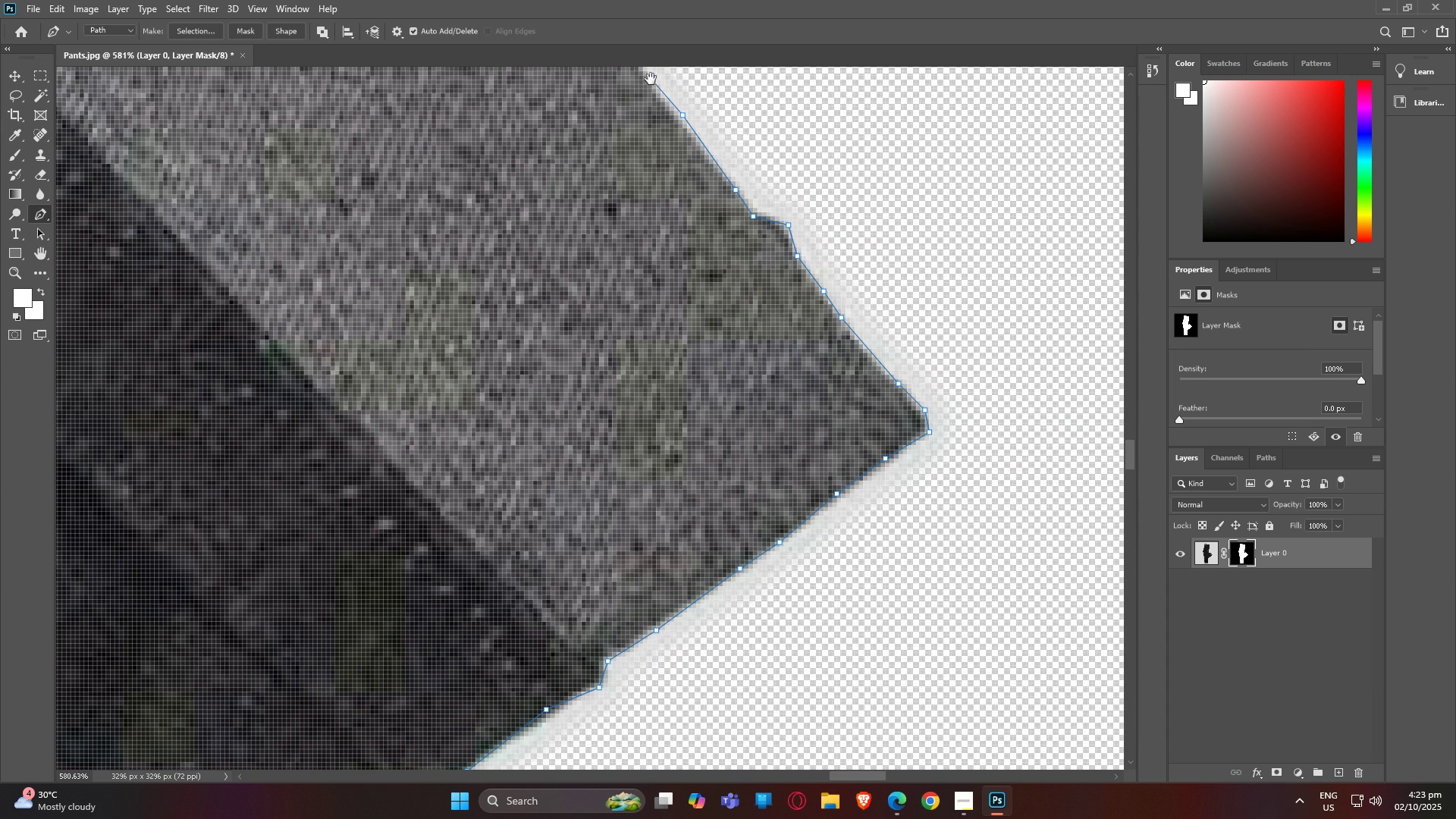 
type(hp)
 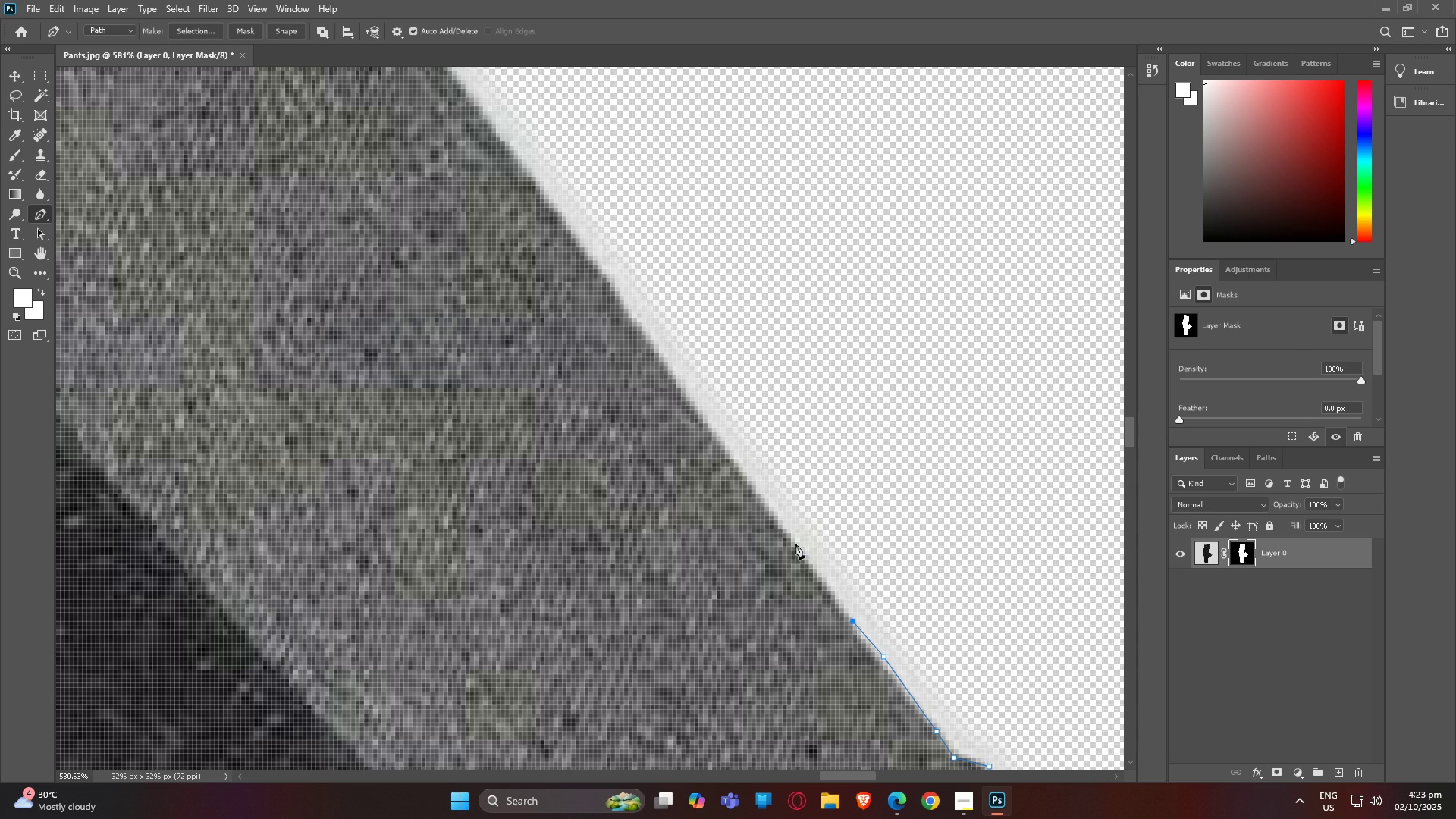 
left_click([795, 544])
 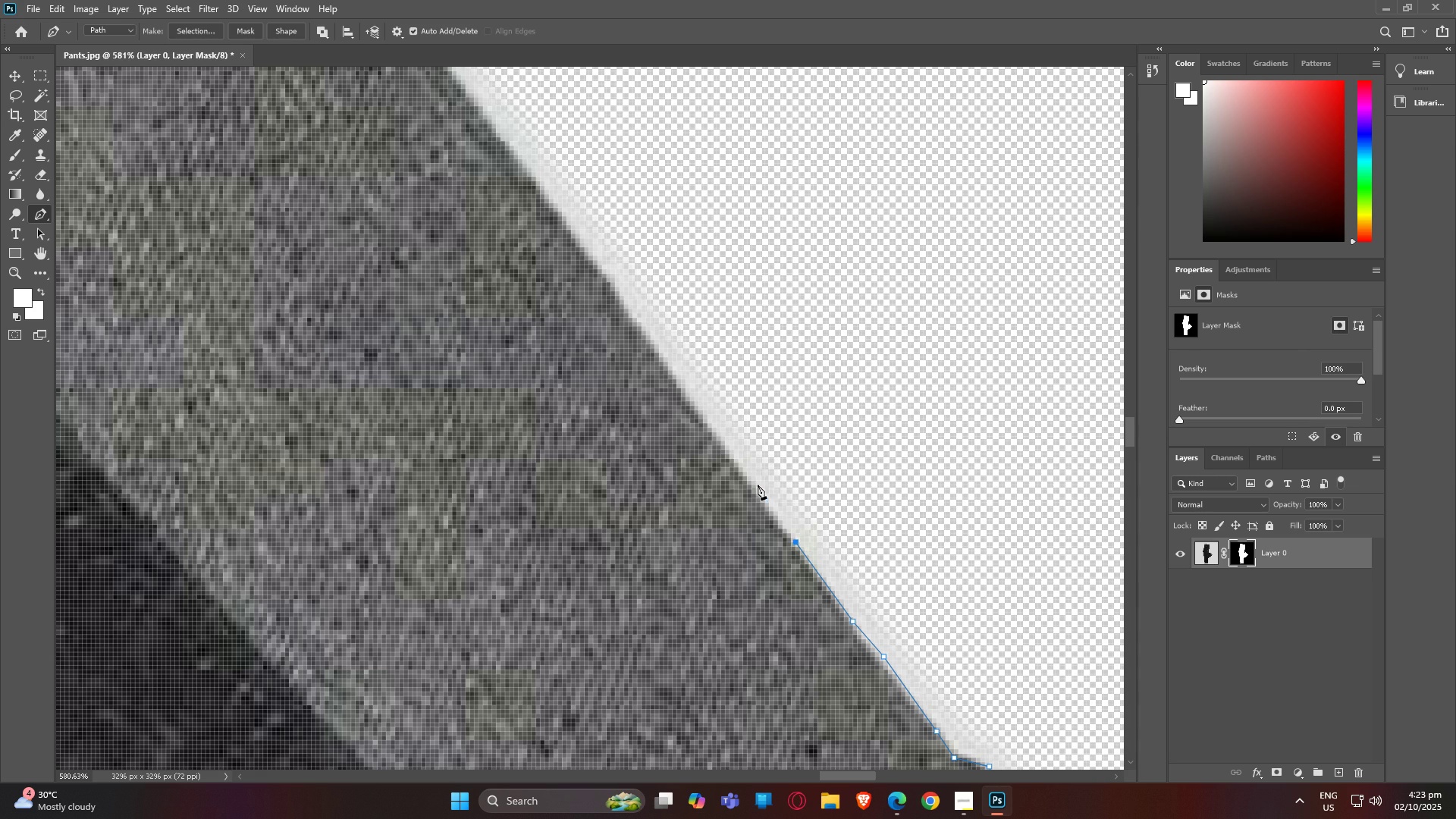 
left_click([758, 485])
 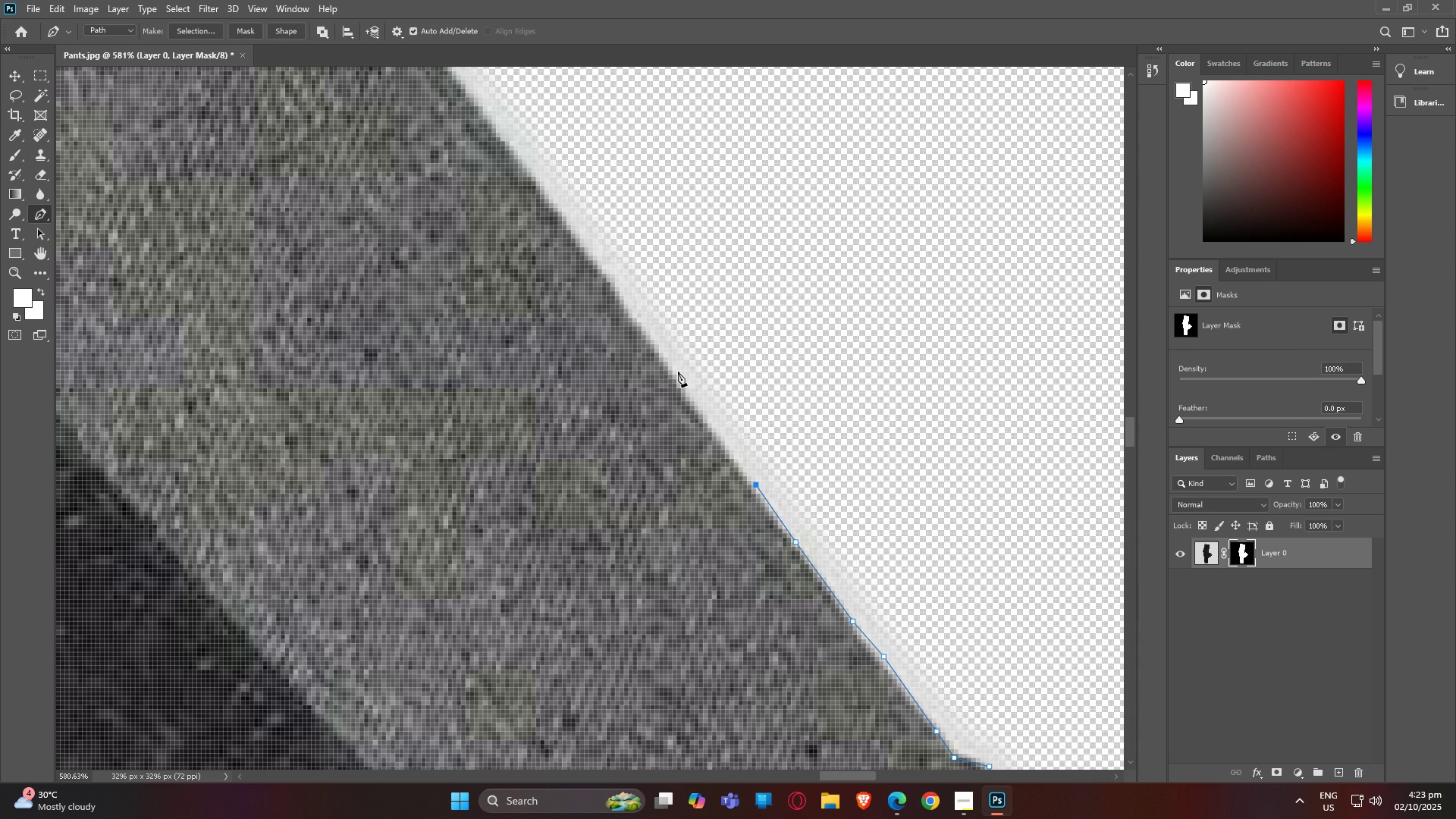 
left_click([678, 372])
 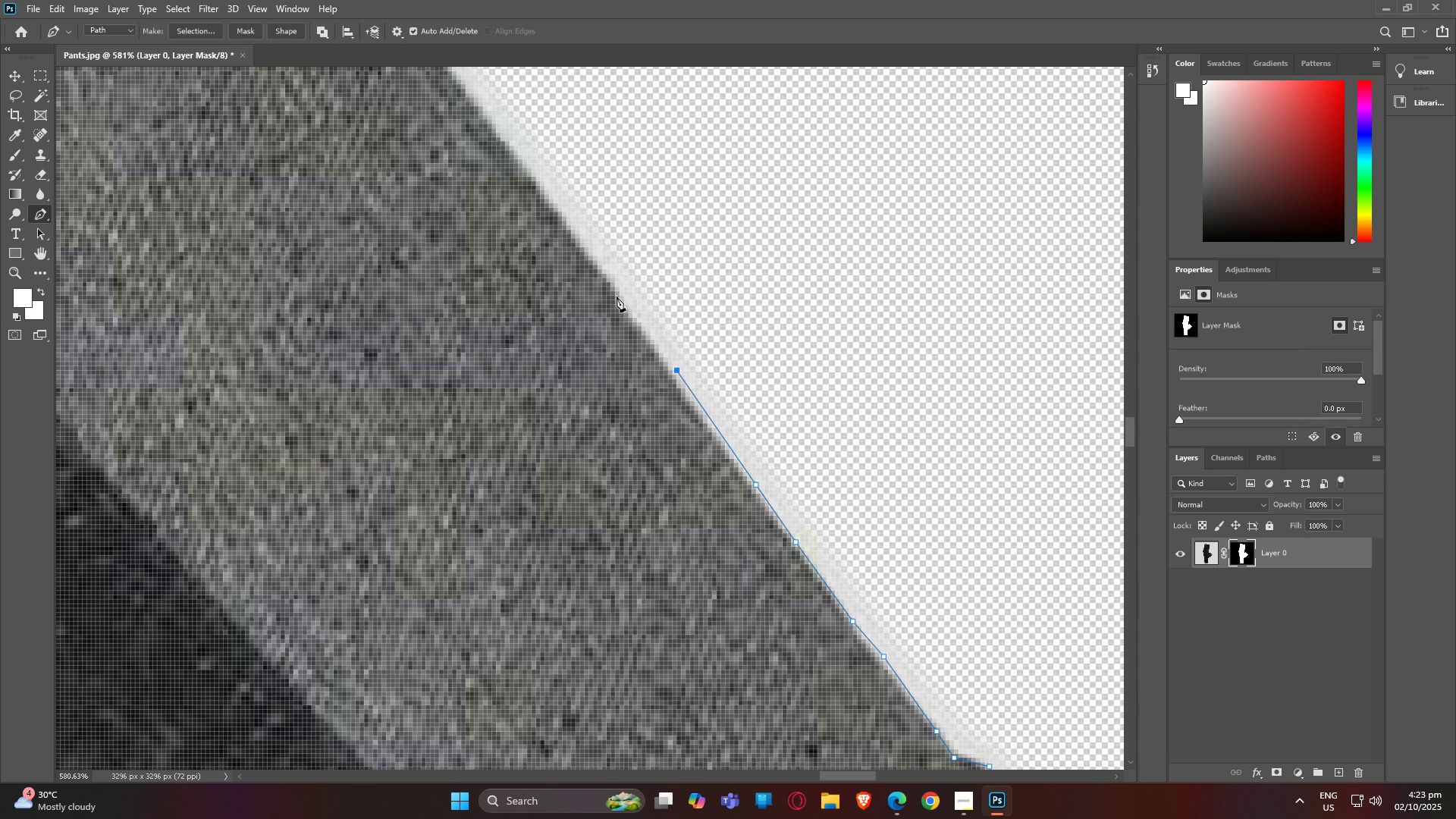 
left_click([616, 296])
 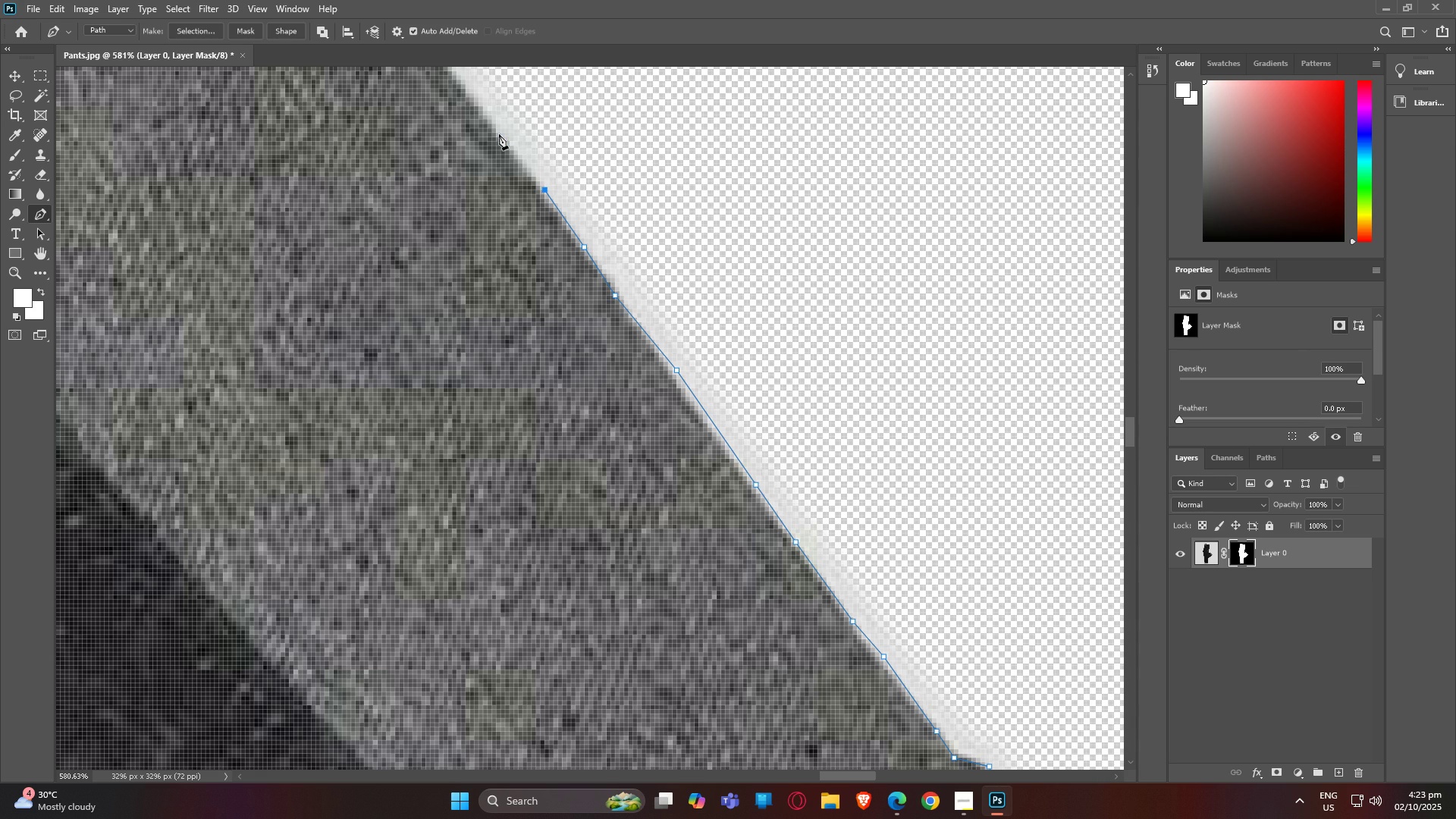 
double_click([471, 96])
 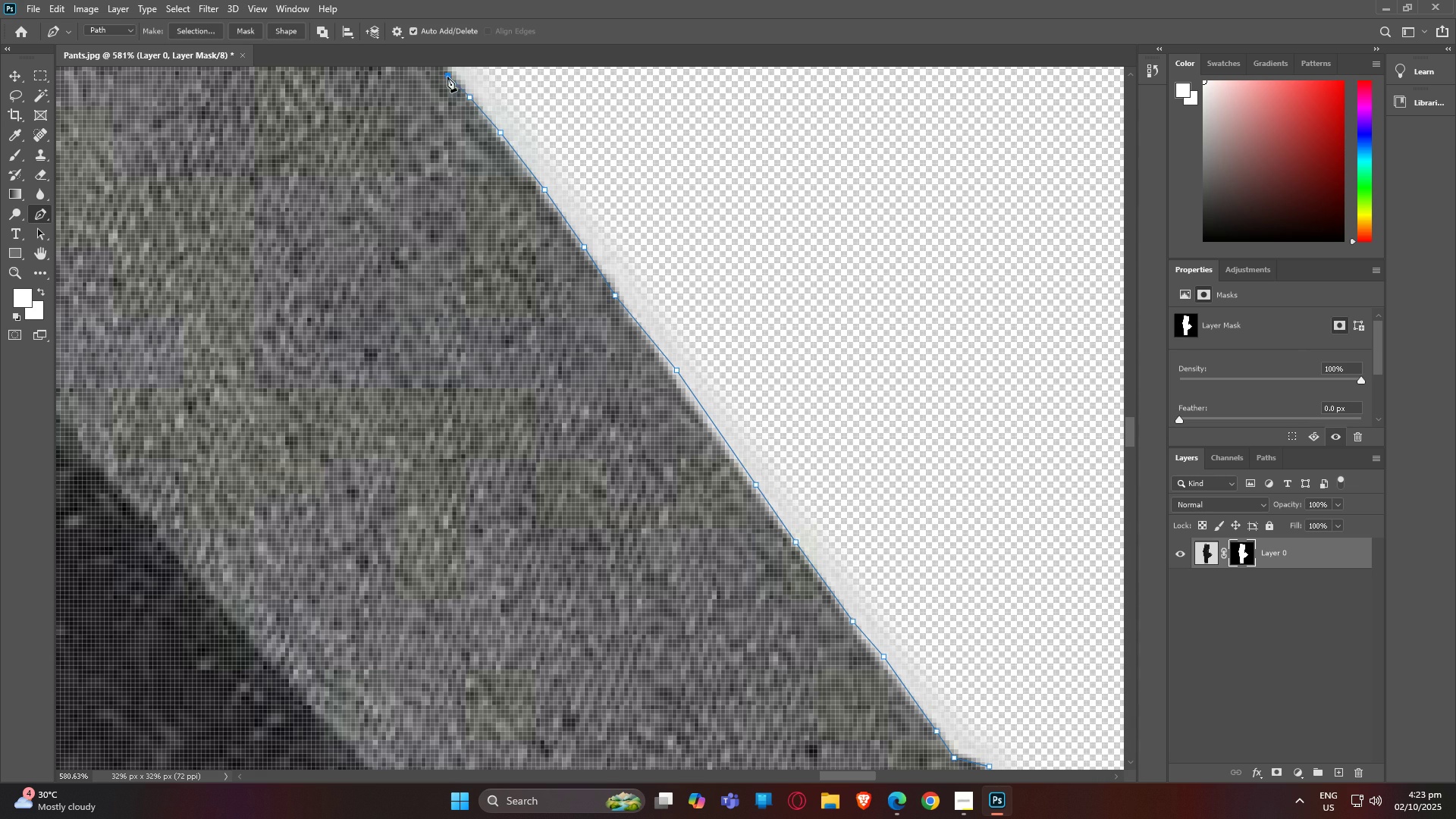 
triple_click([447, 77])
 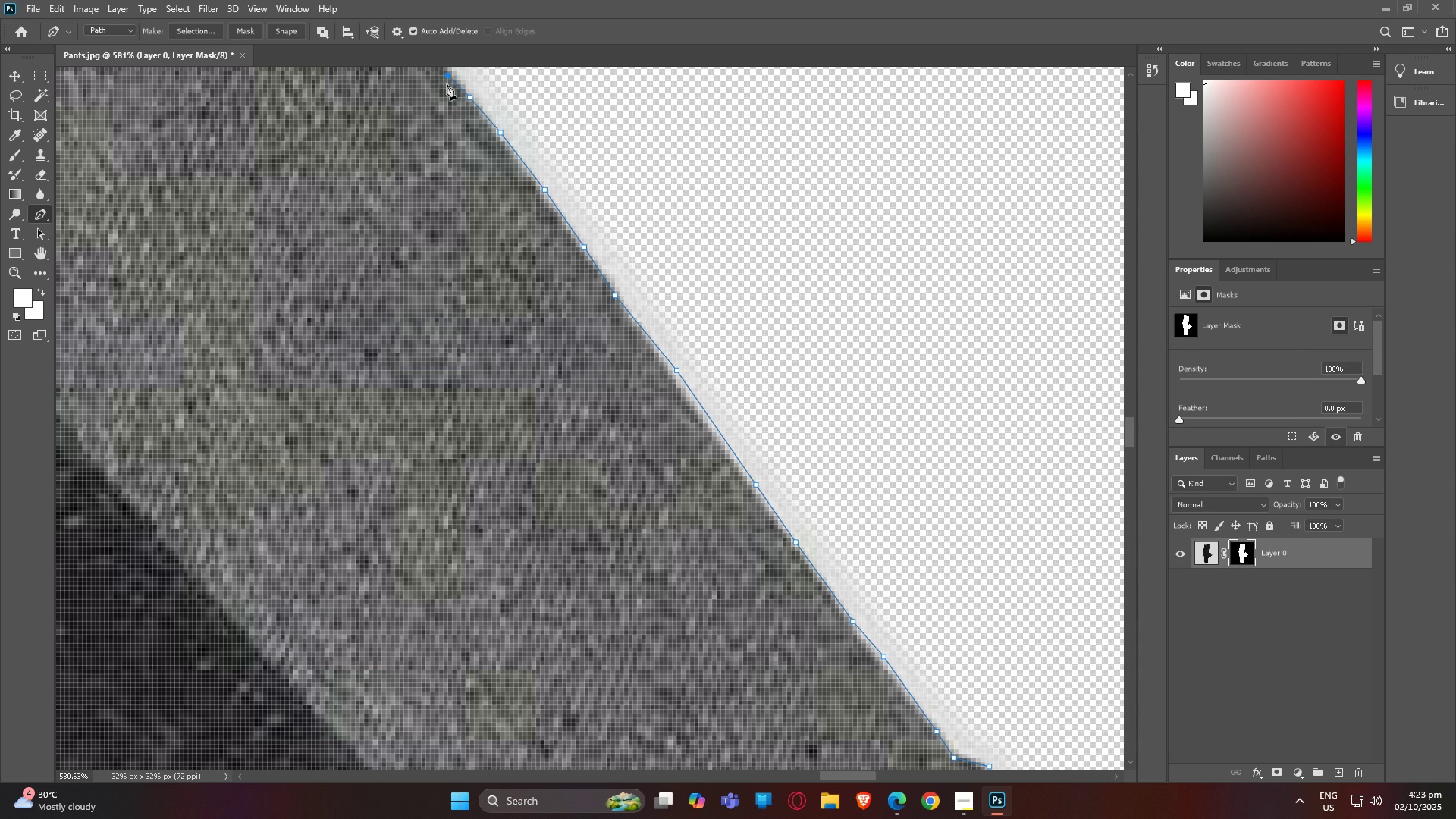 
type(hp)
 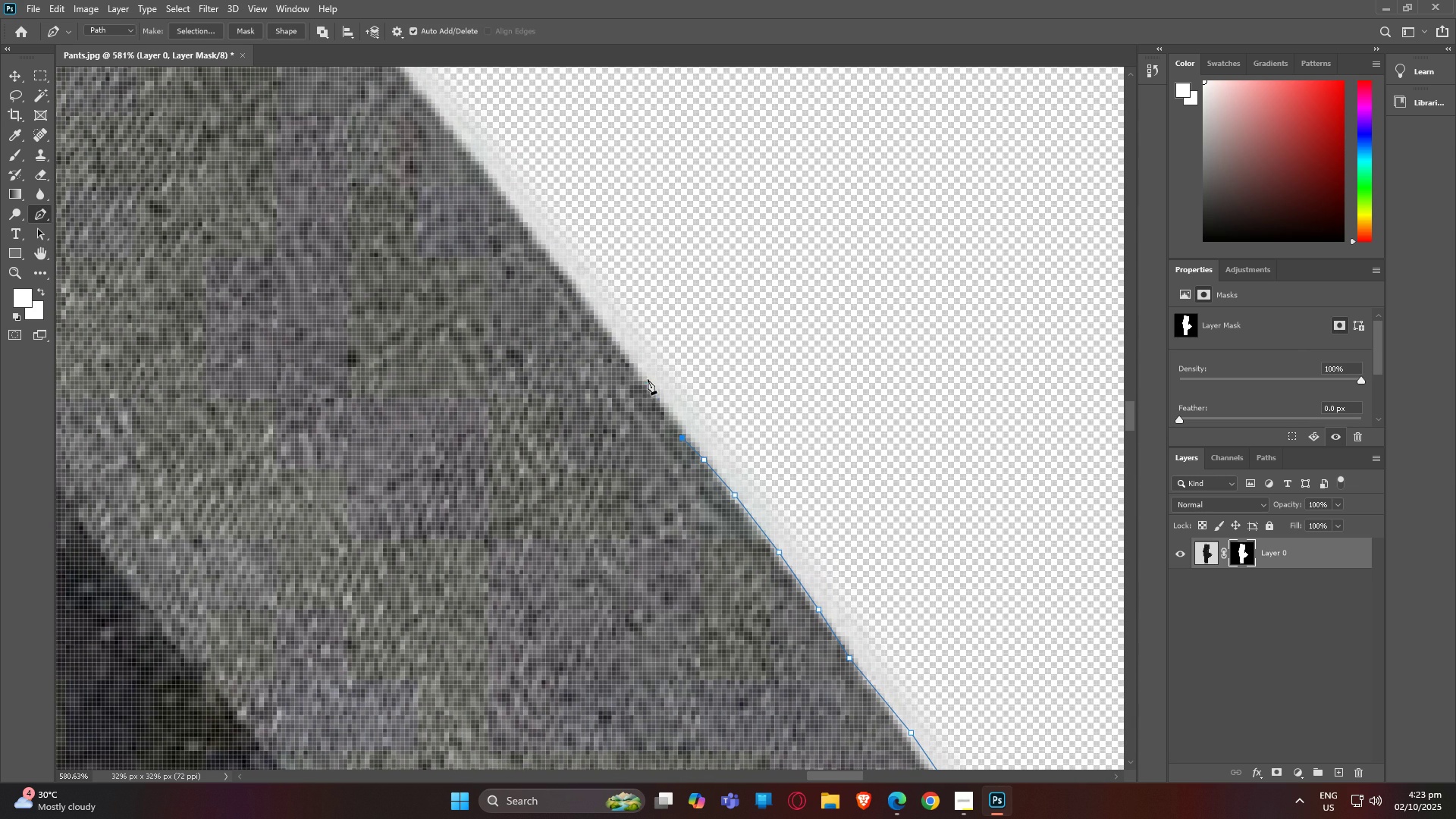 
left_click([647, 379])
 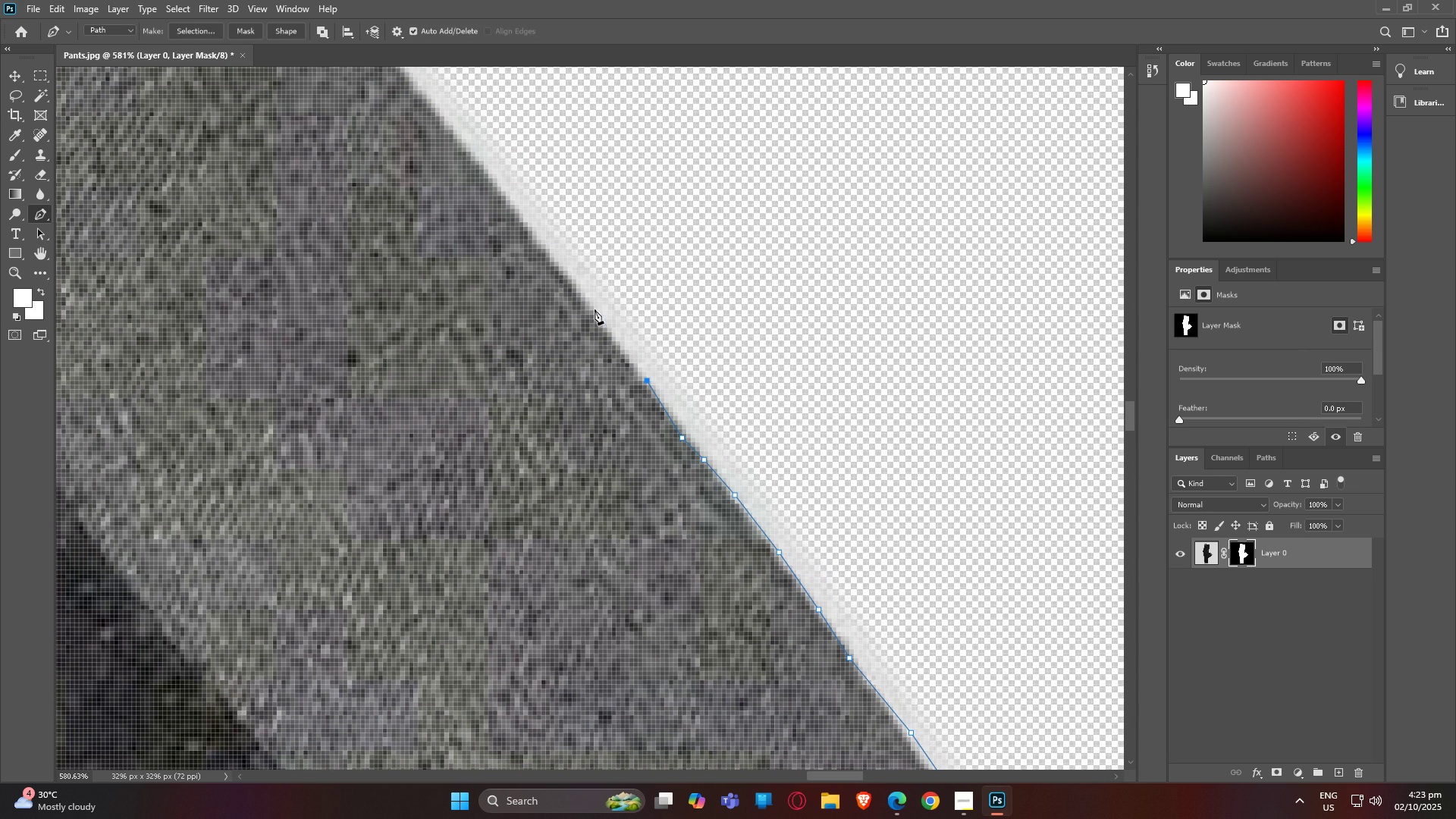 
left_click([594, 309])
 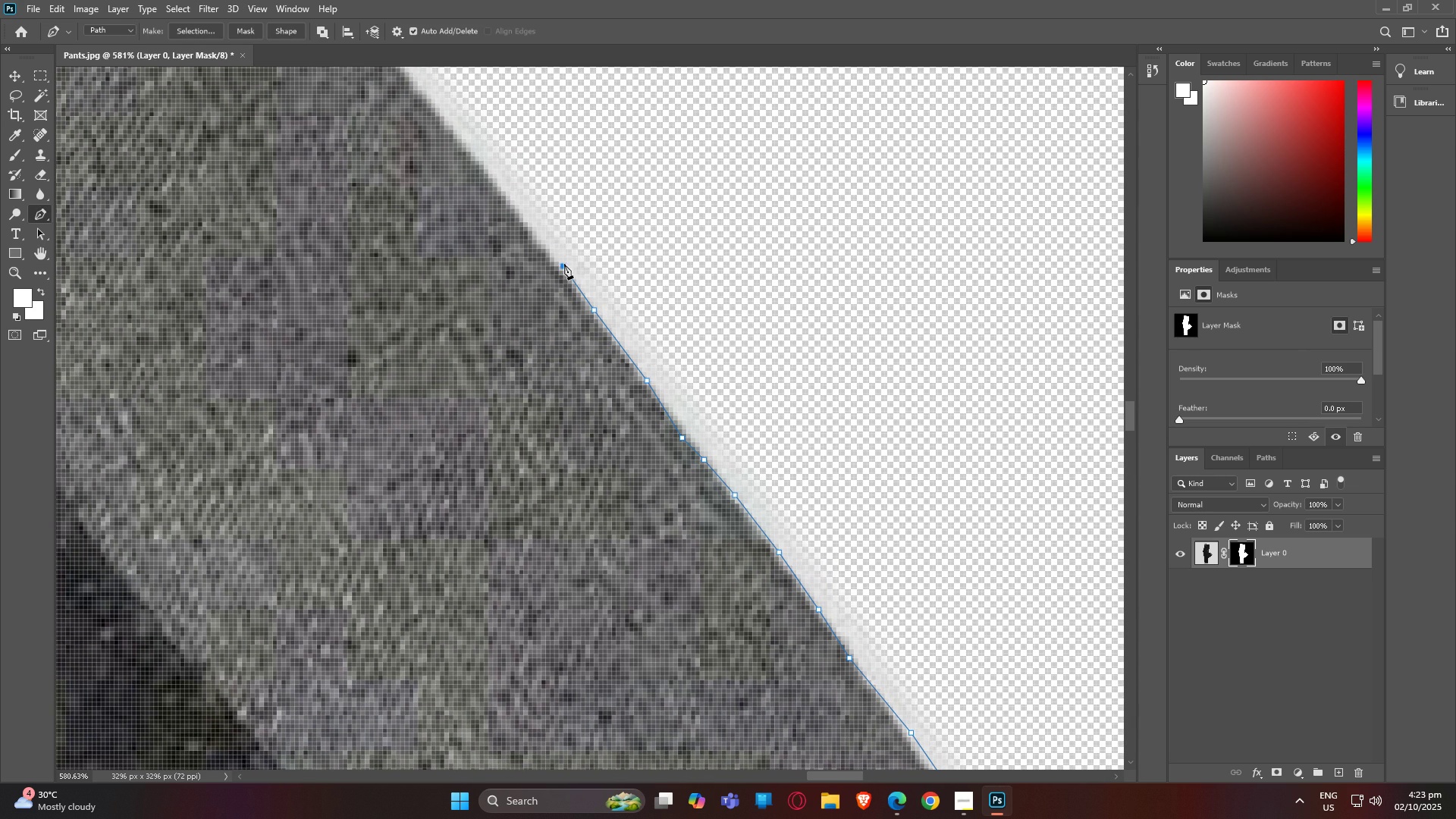 
left_click([564, 264])
 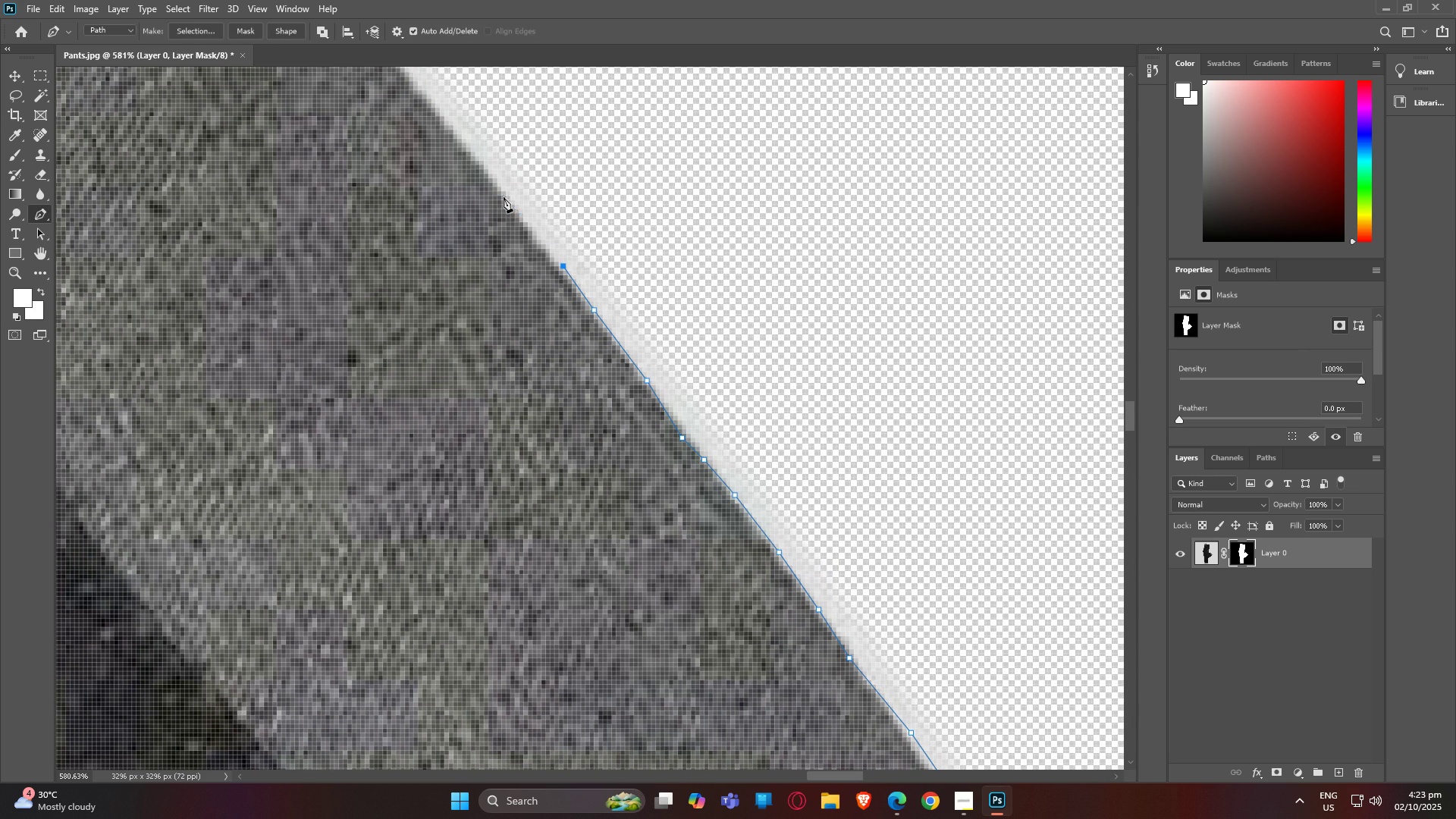 
left_click([504, 197])
 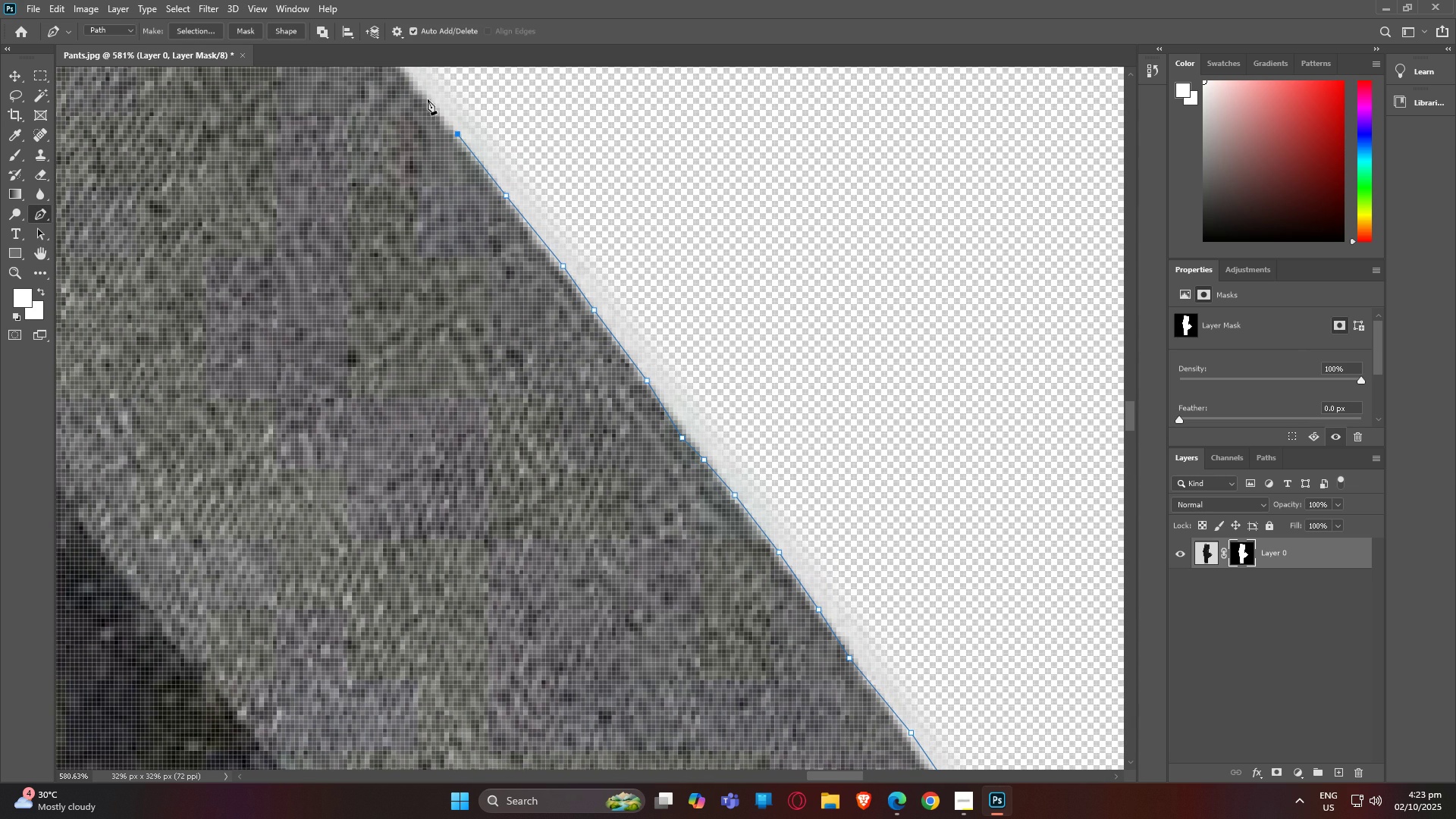 
double_click([427, 99])
 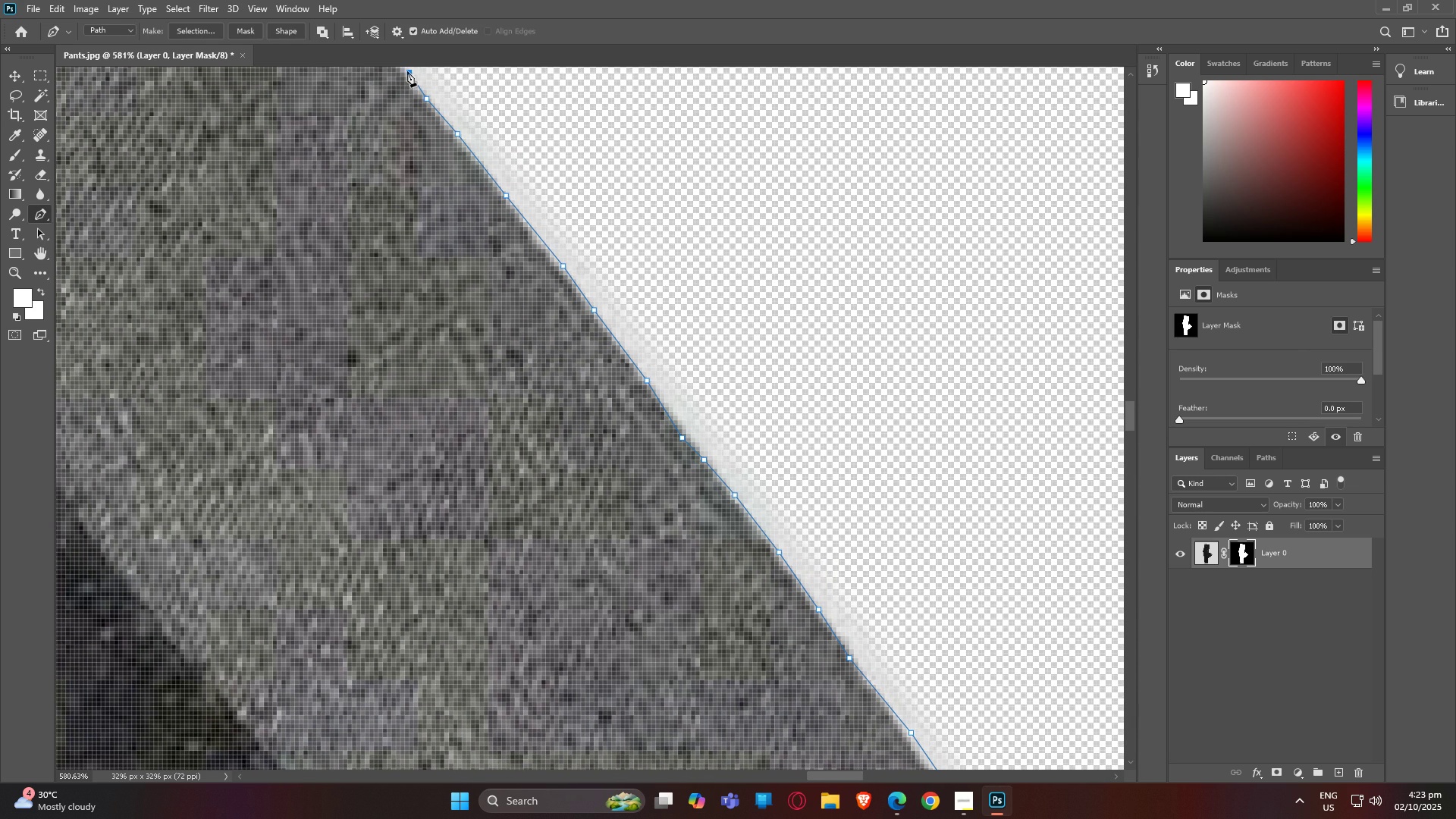 
left_click([407, 71])
 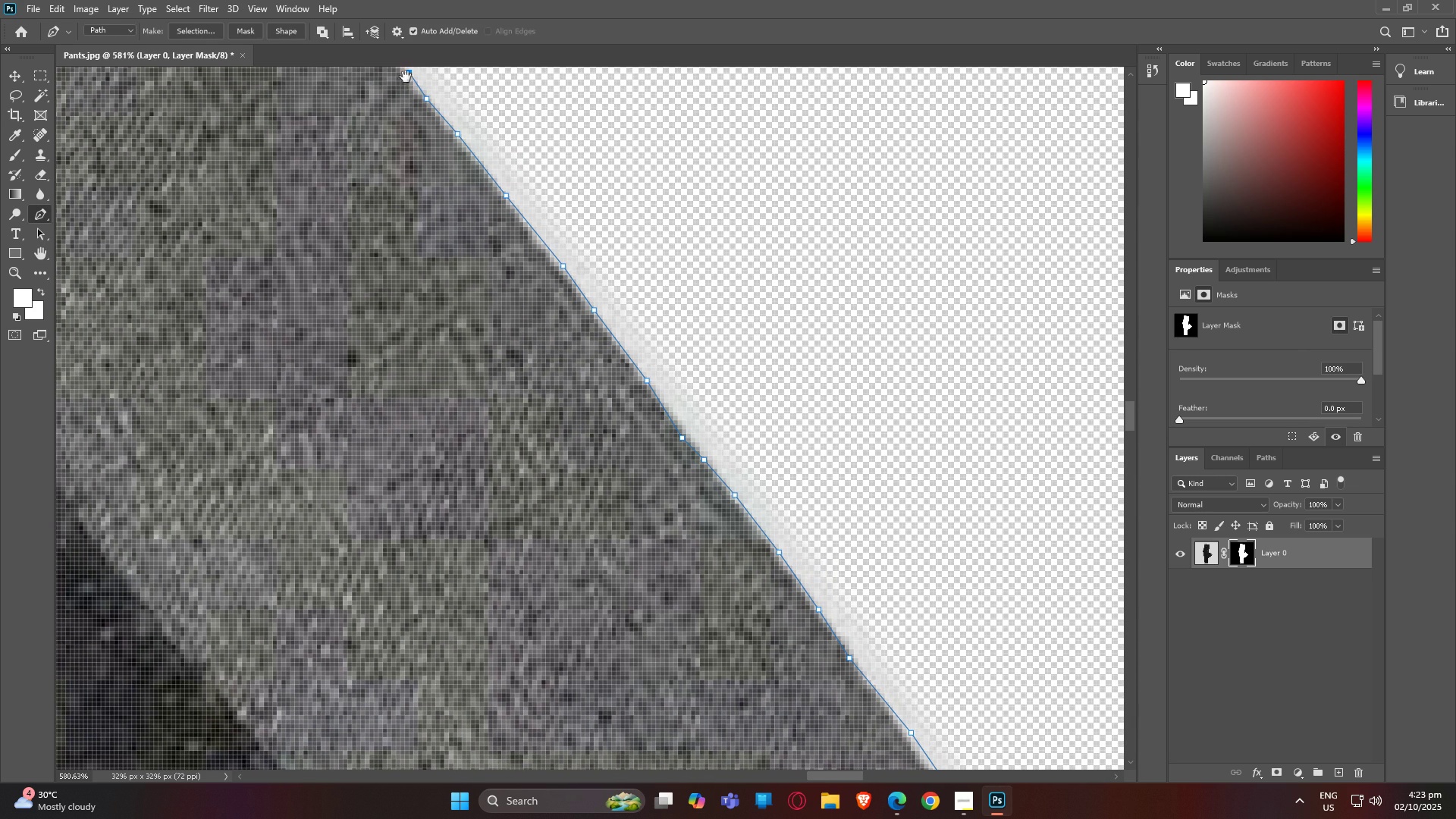 
type(hp)
 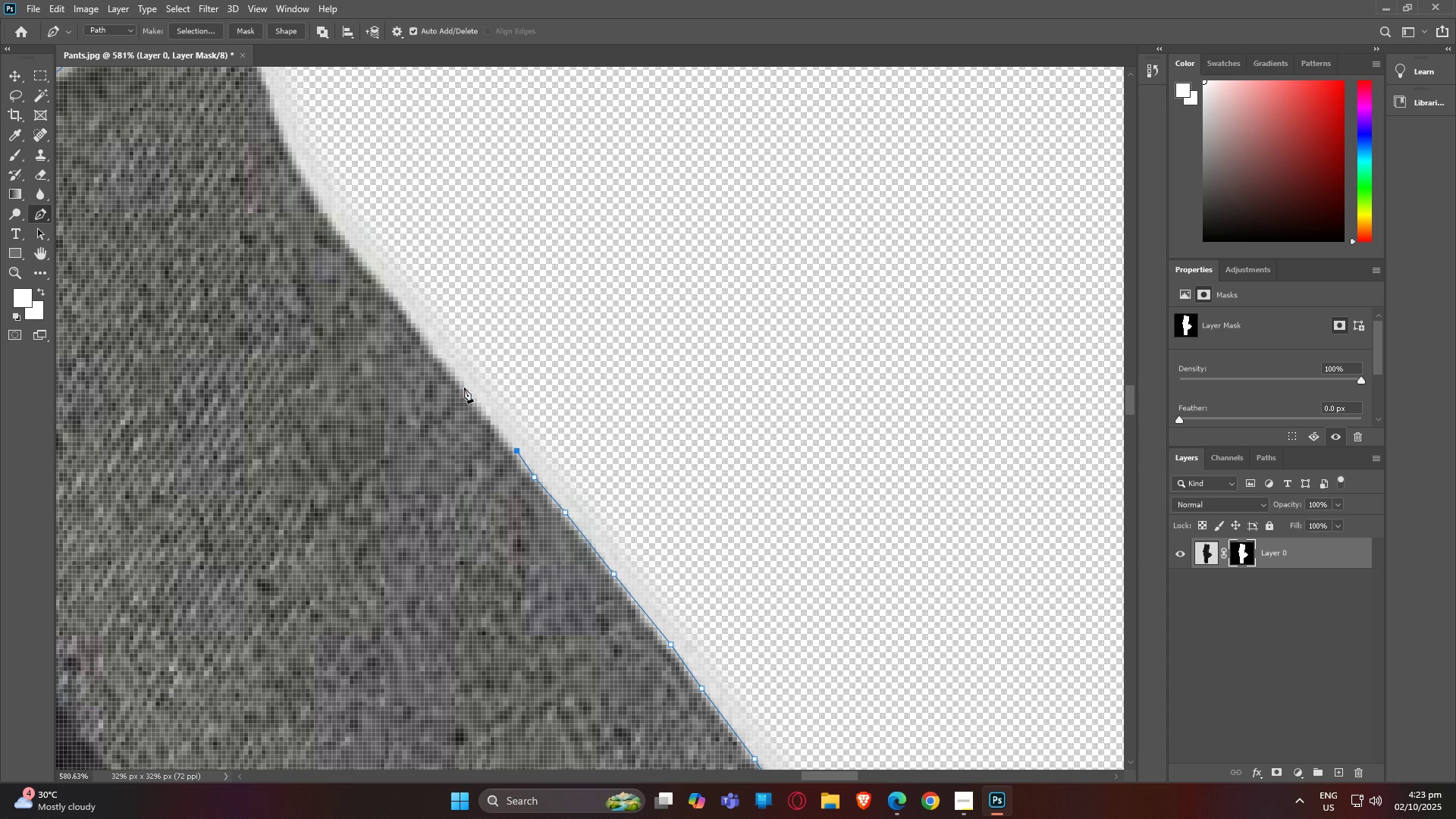 
left_click([463, 388])
 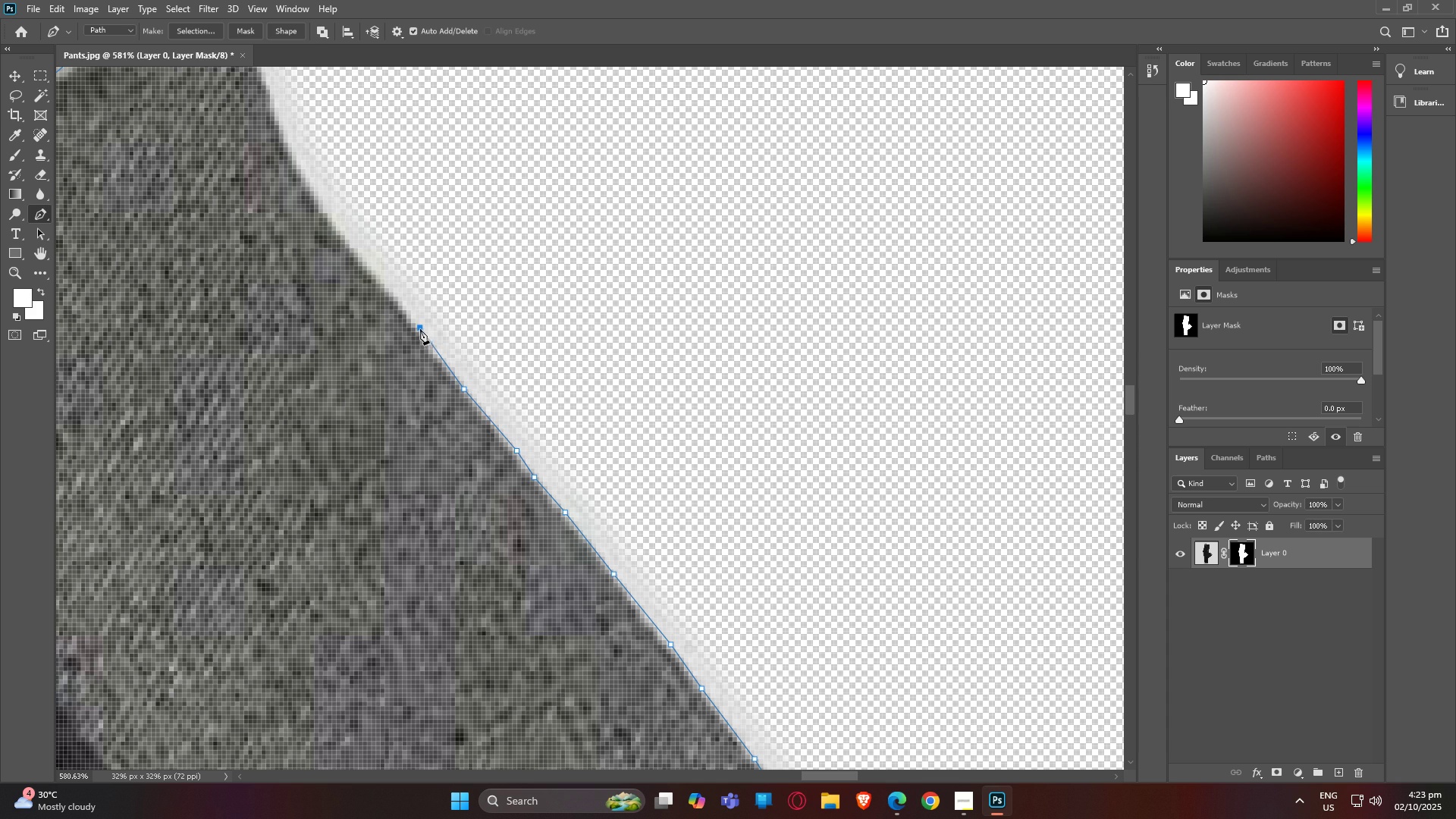 
left_click([420, 329])
 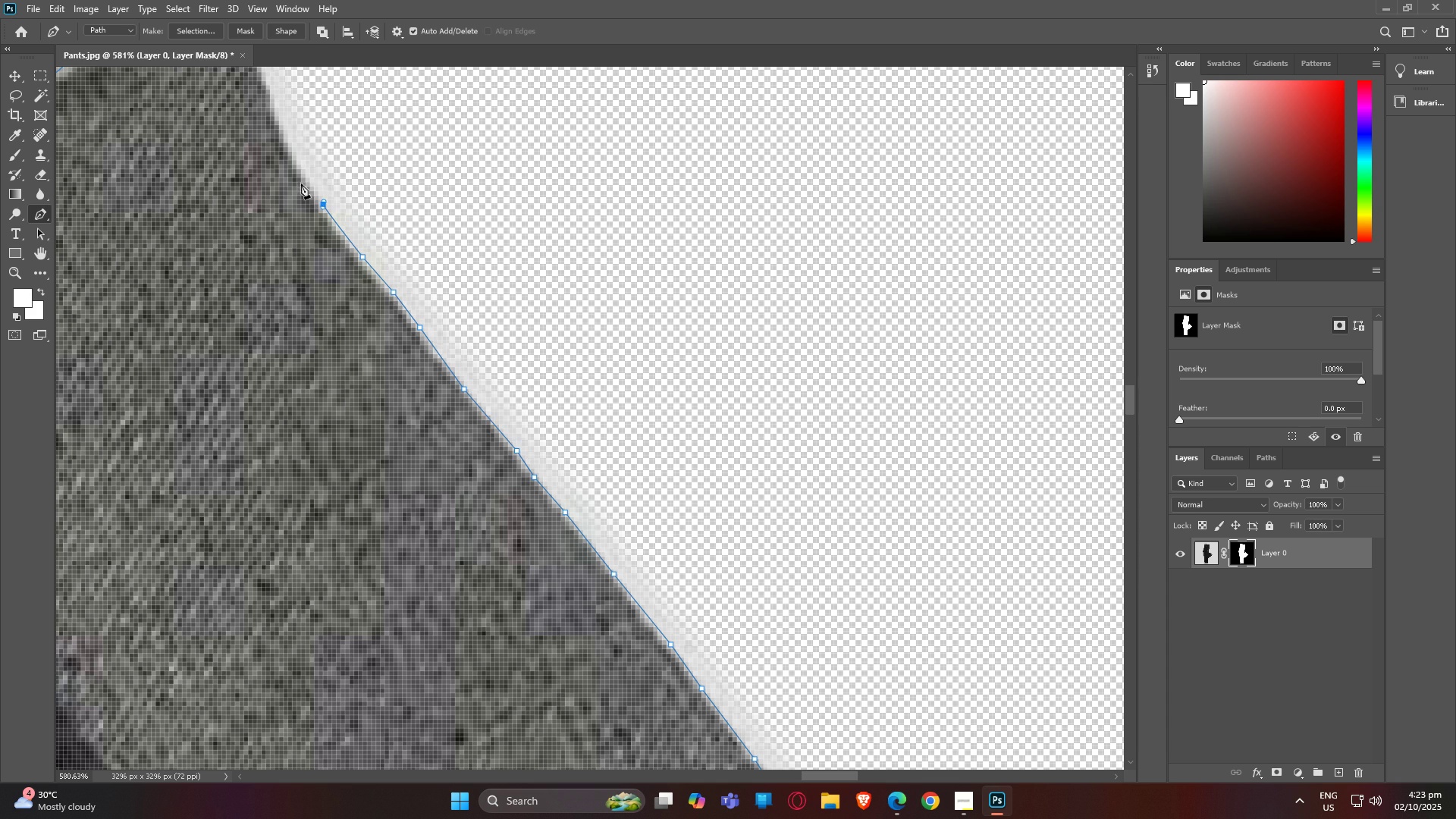 
double_click([283, 125])
 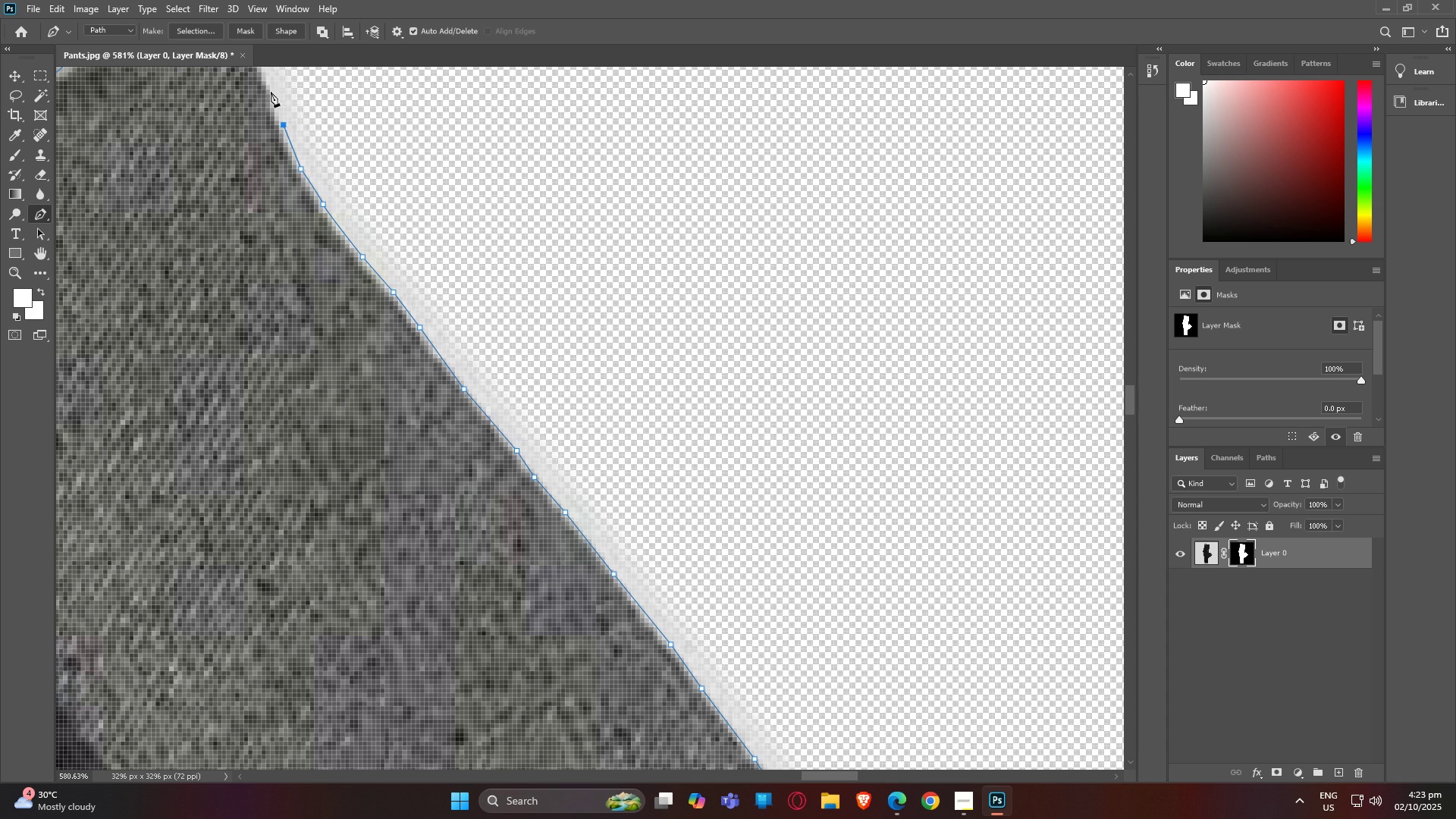 
left_click([271, 92])
 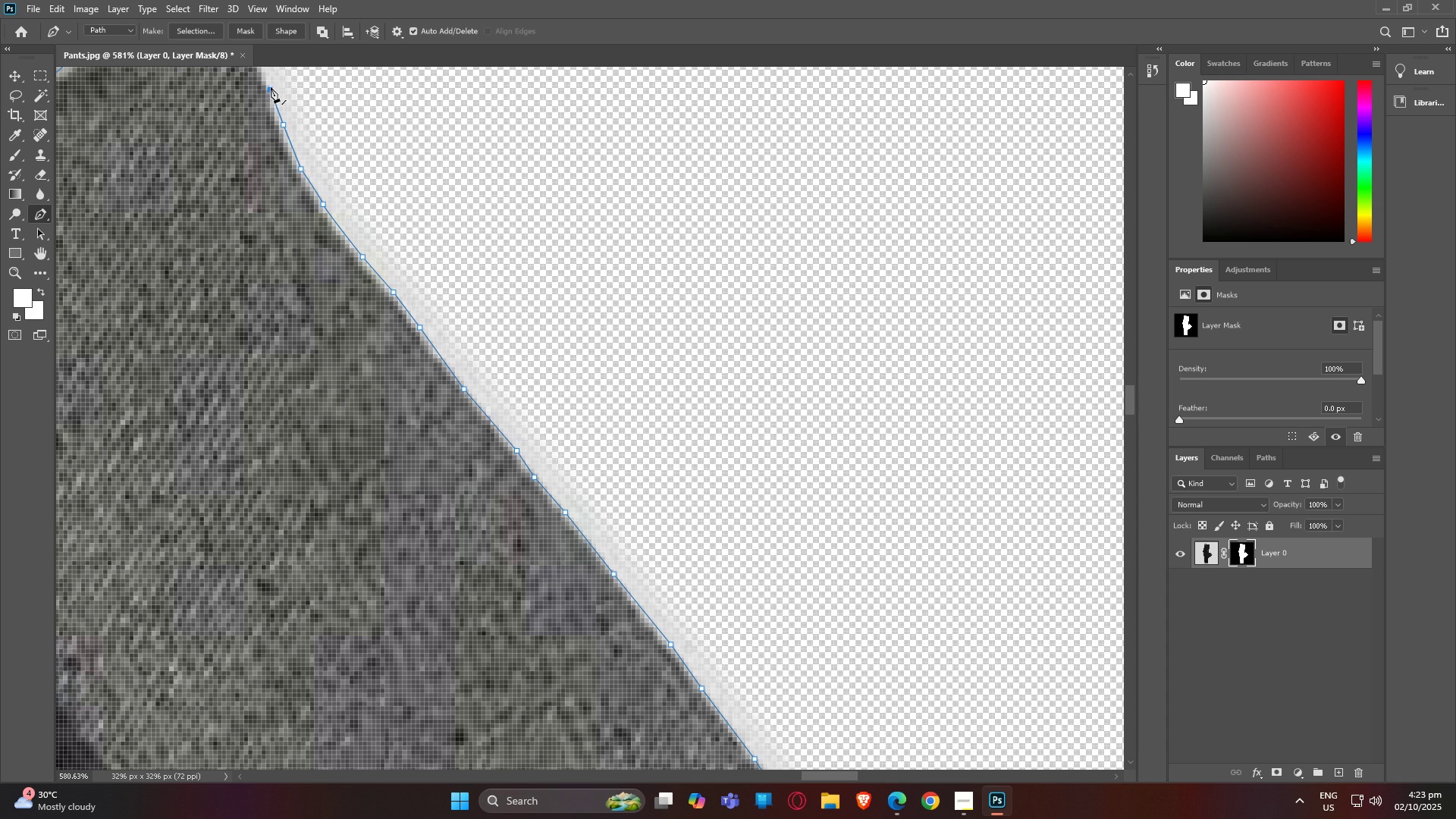 
type(hp)
 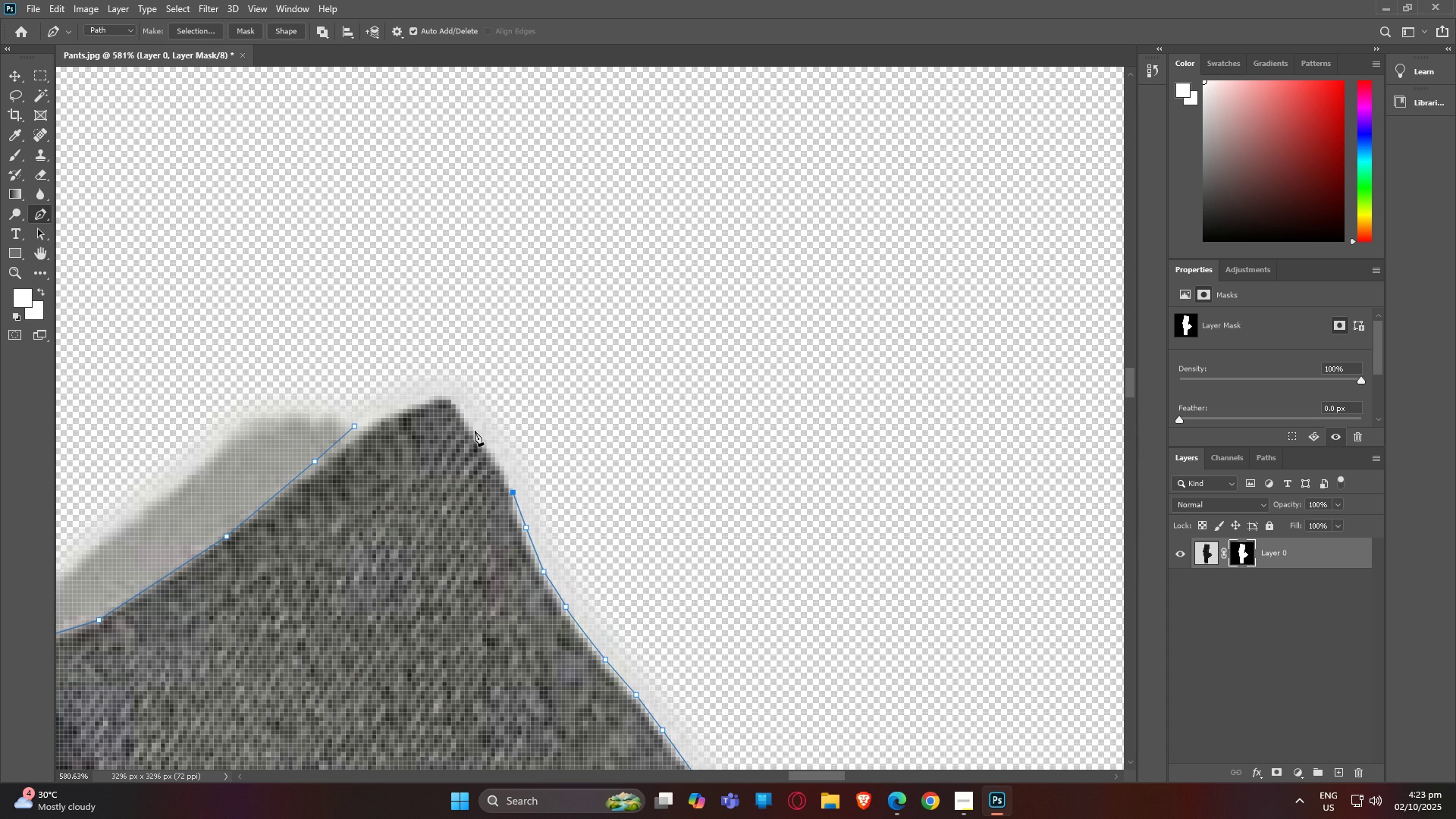 
left_click([474, 430])
 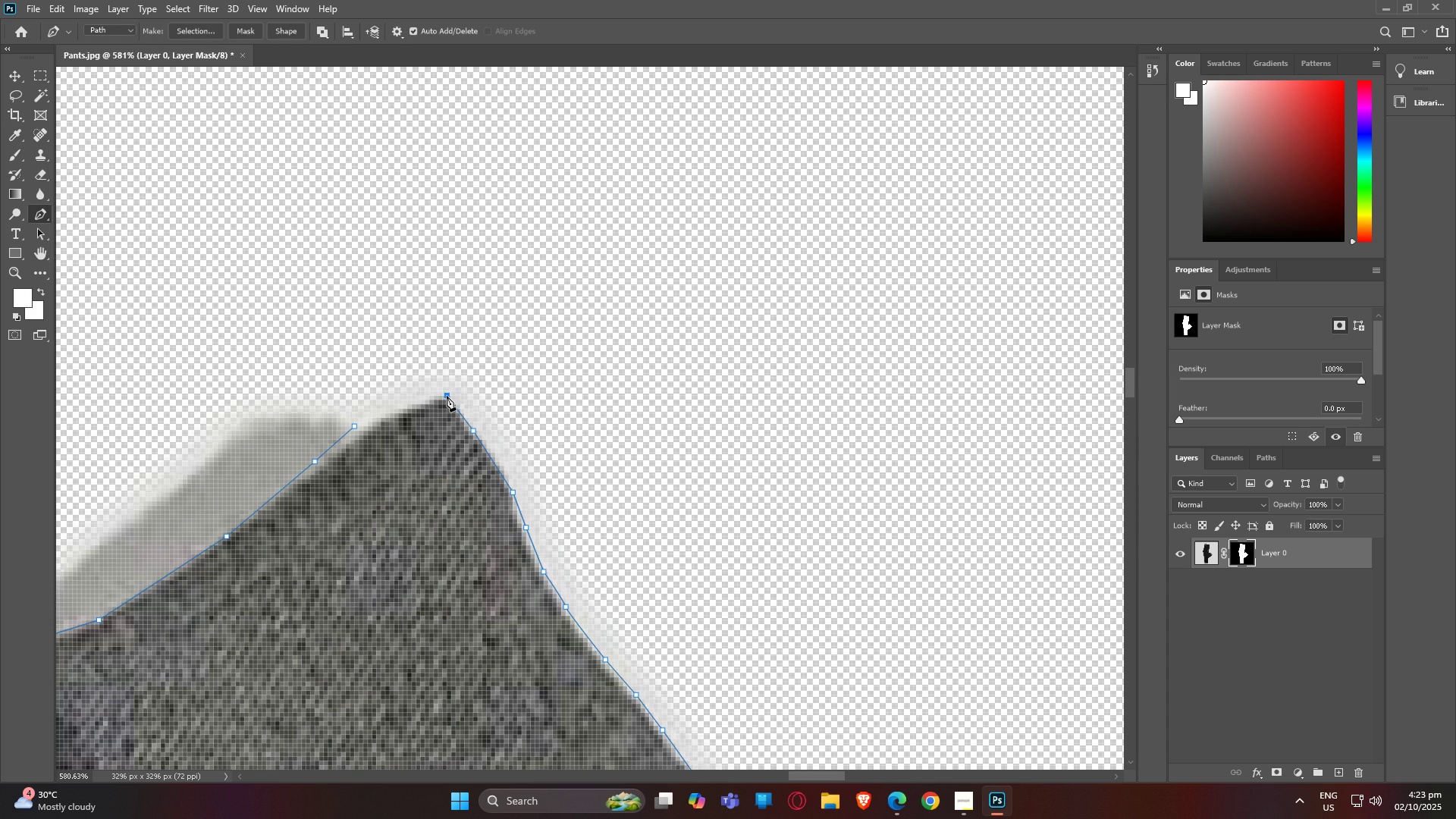 
left_click([447, 396])
 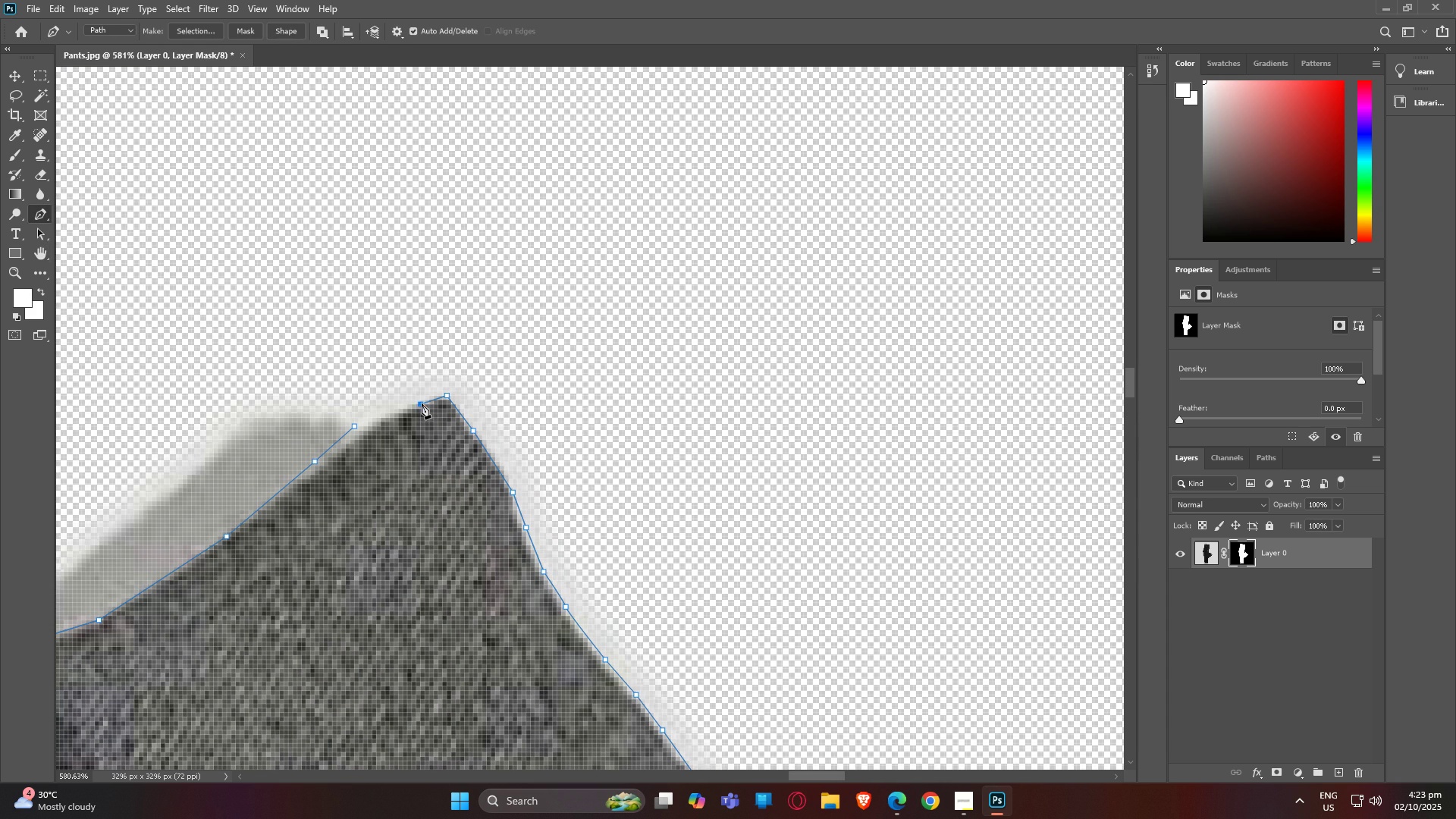 
left_click([422, 403])
 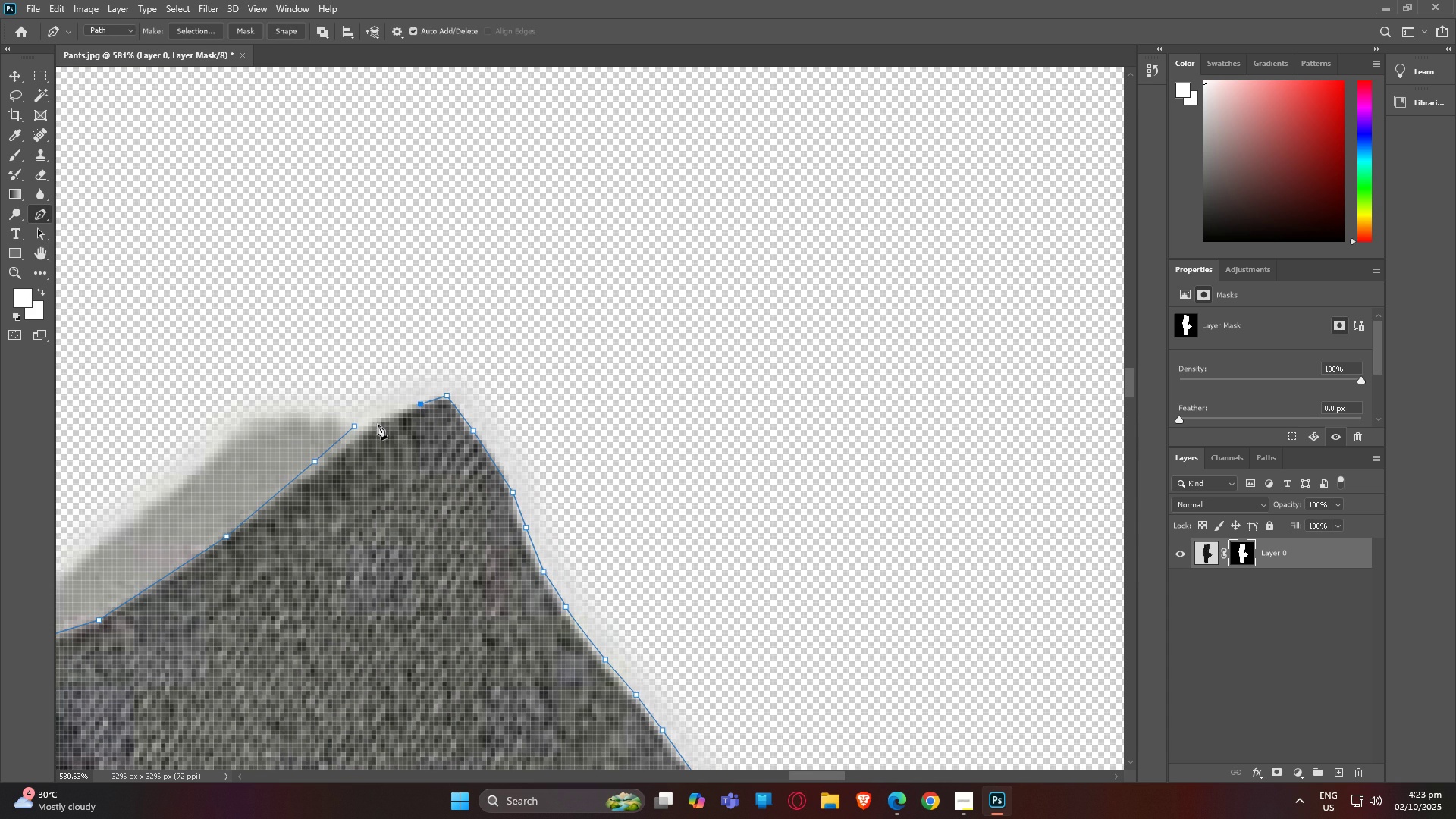 
left_click([378, 424])
 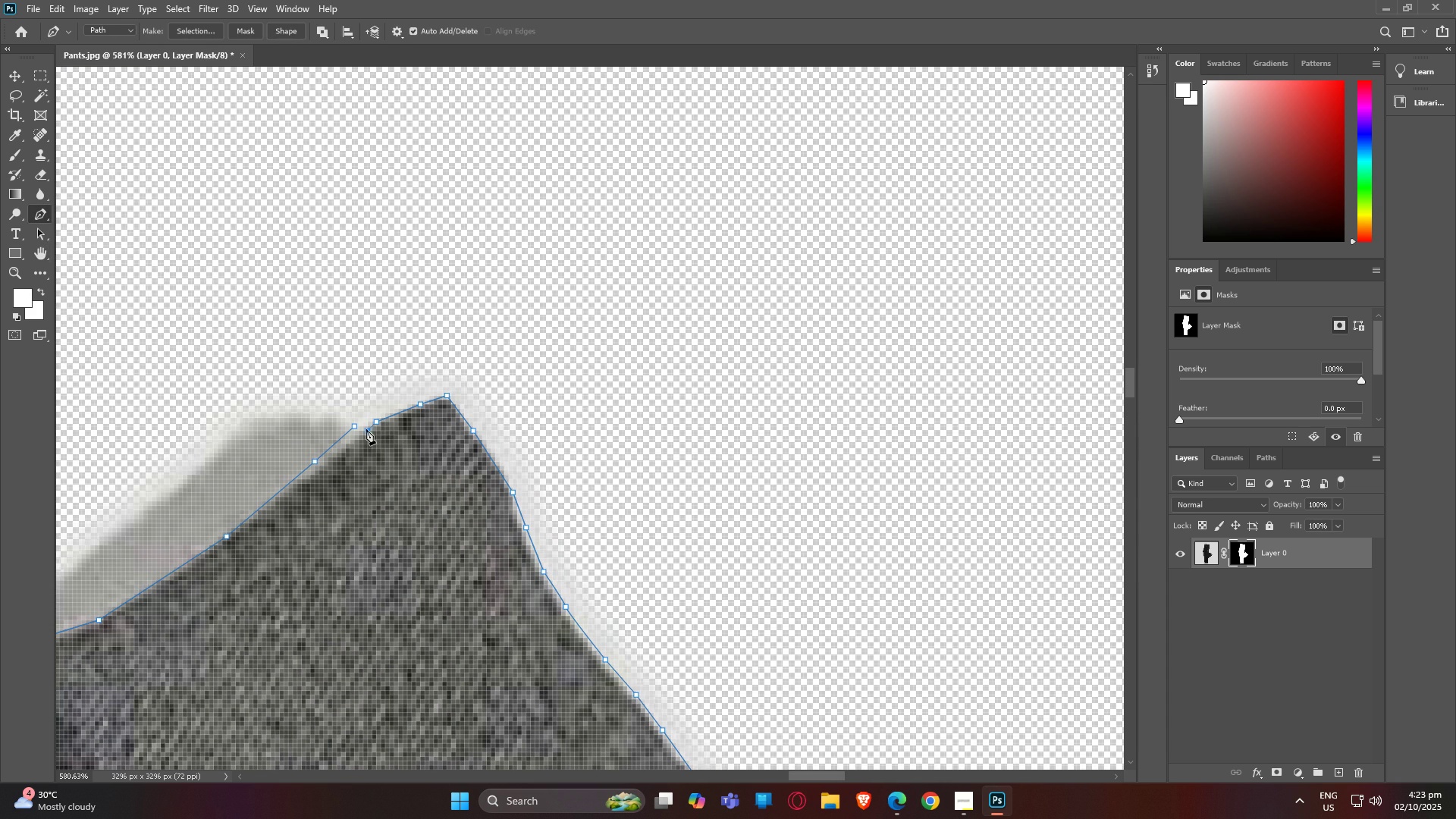 
left_click([366, 429])
 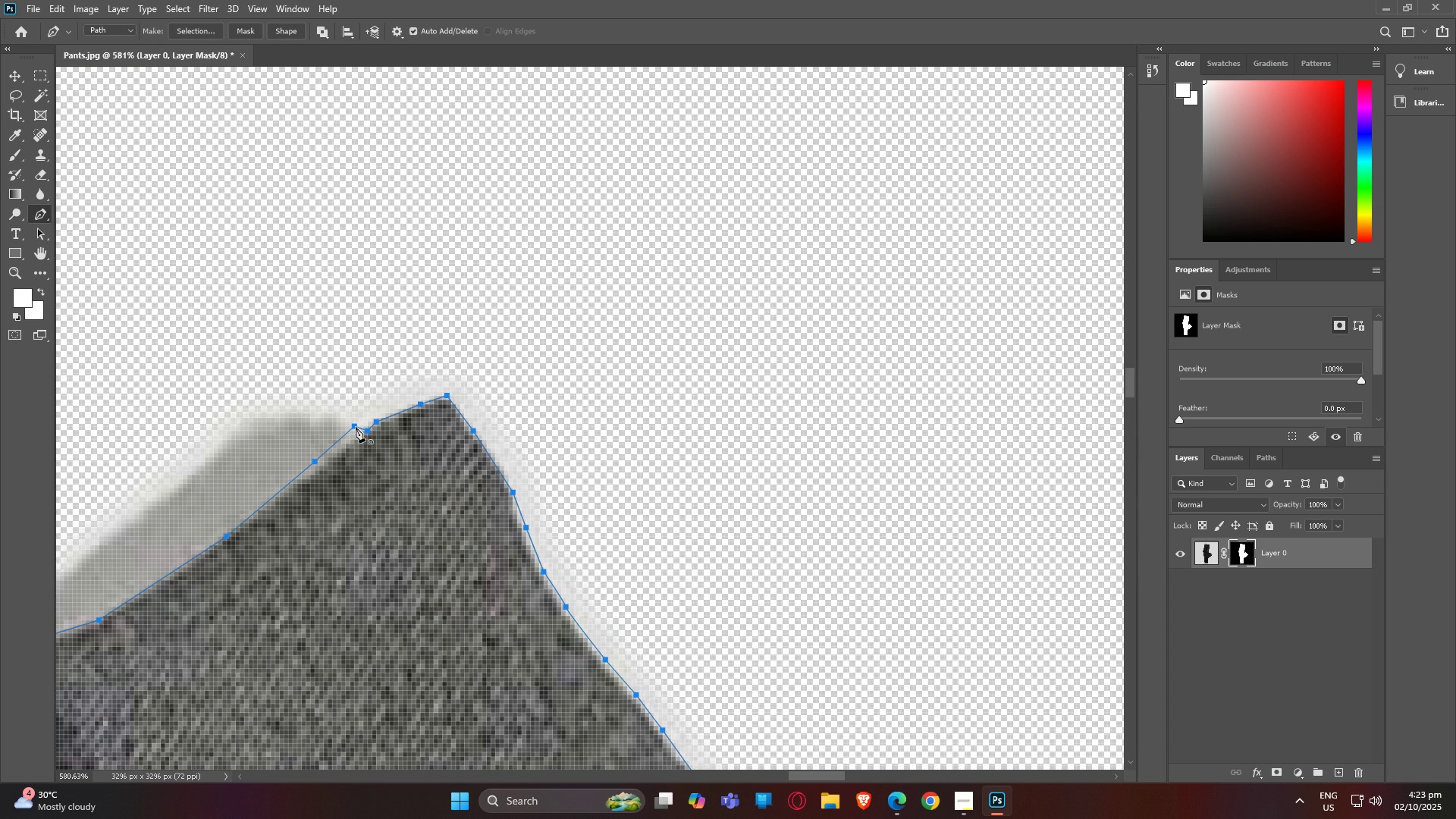 
left_click([356, 427])
 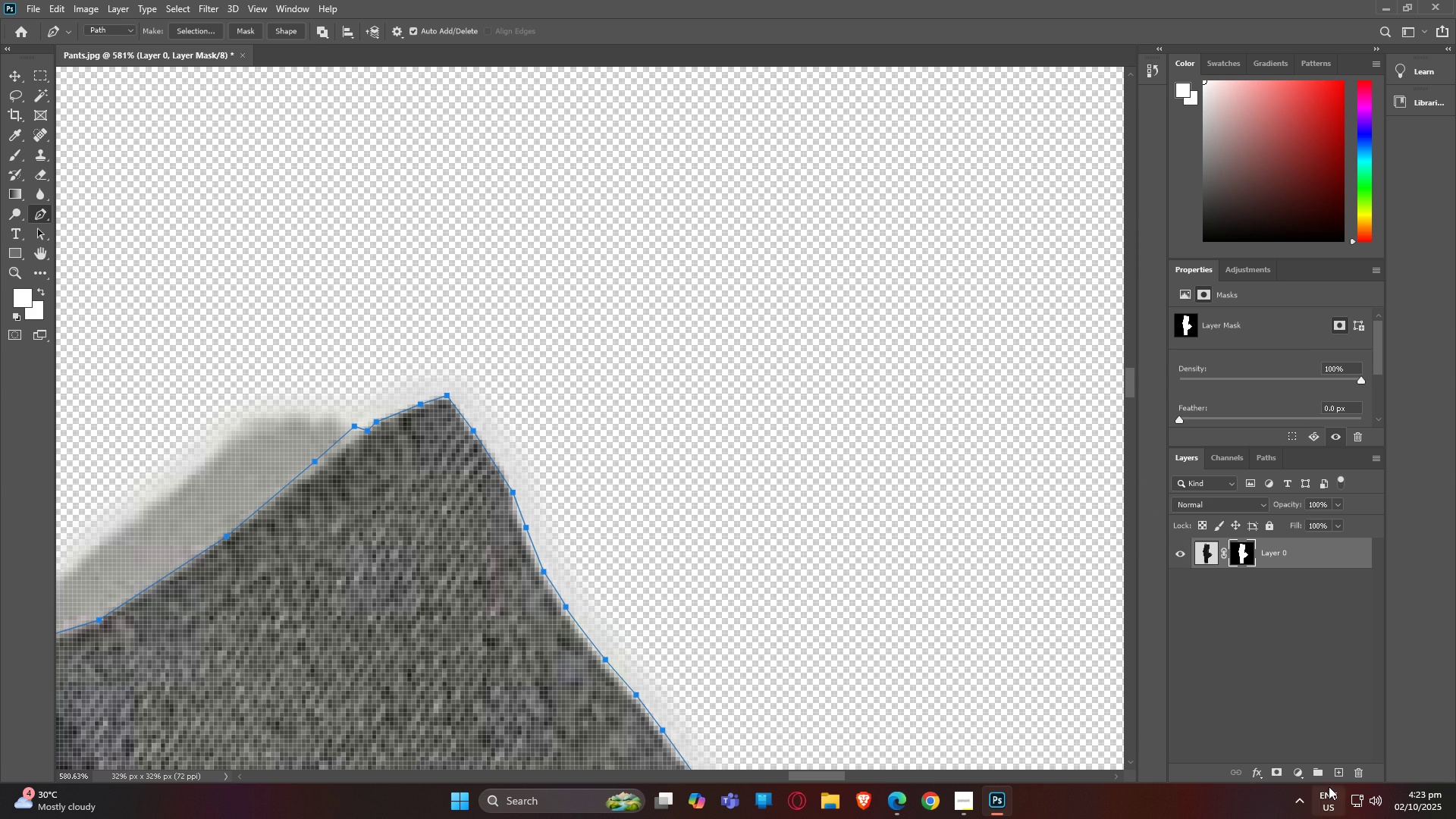 
left_click([1279, 772])